 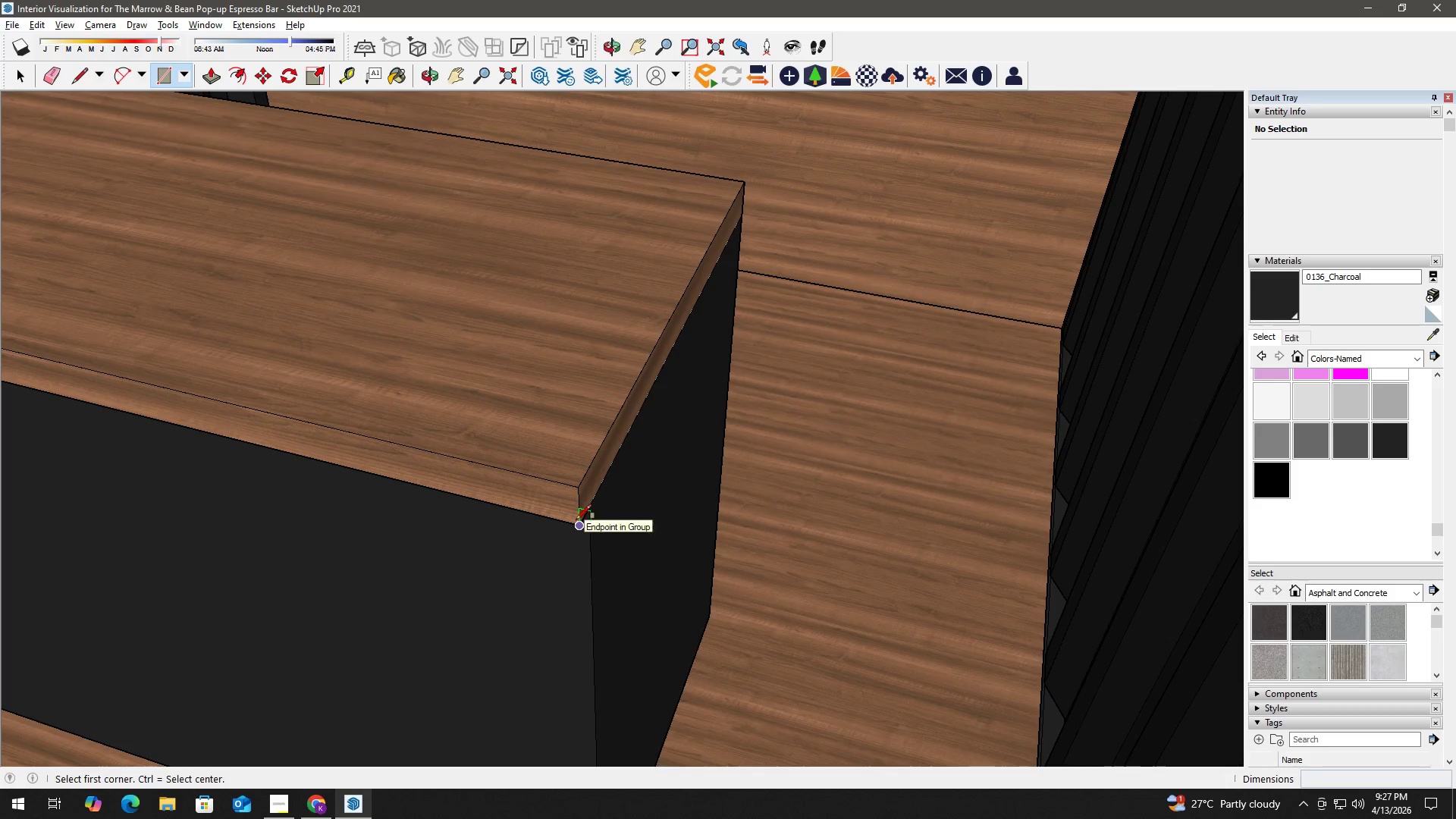 
left_click([742, 185])
 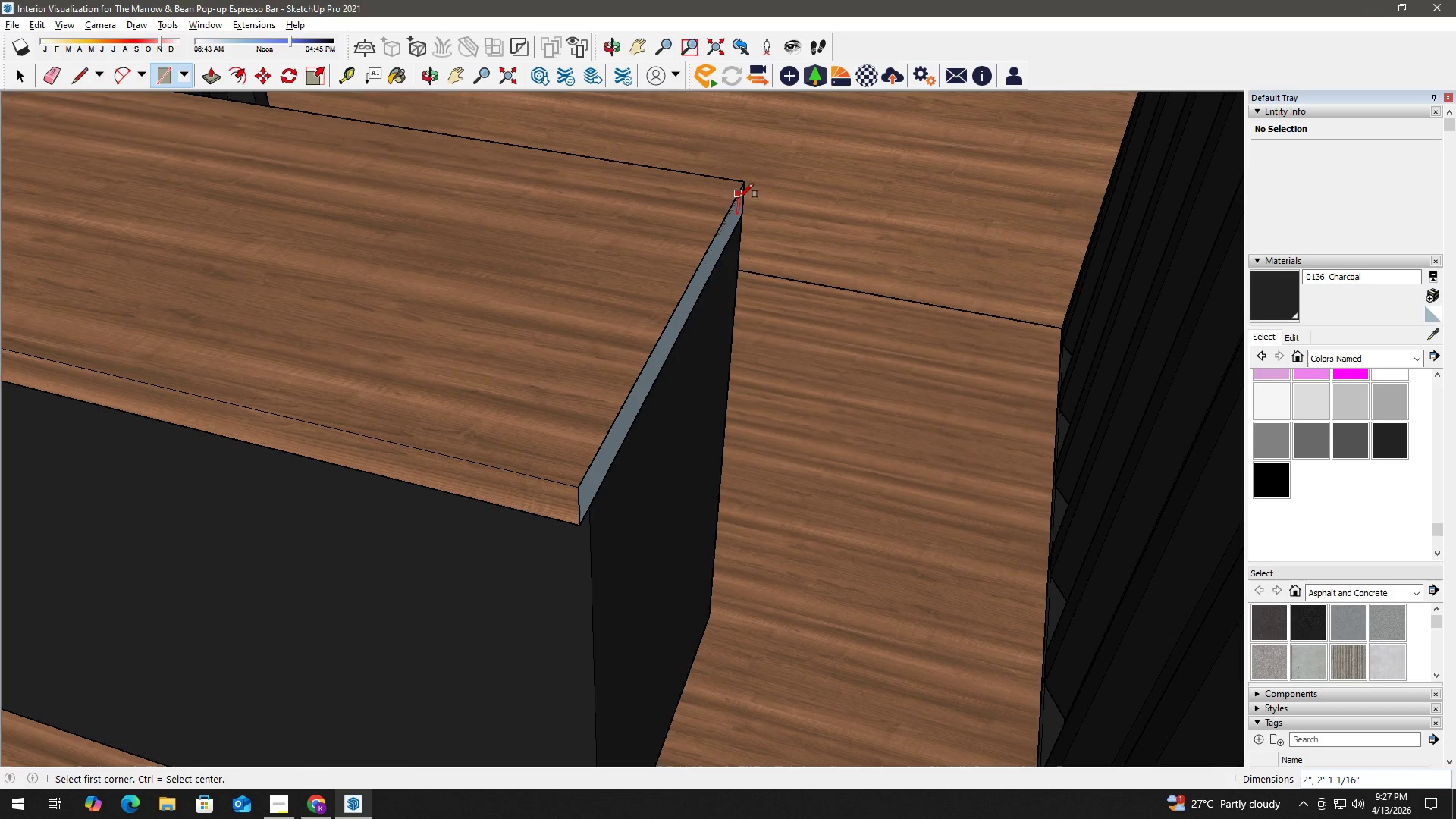 
key(Space)
 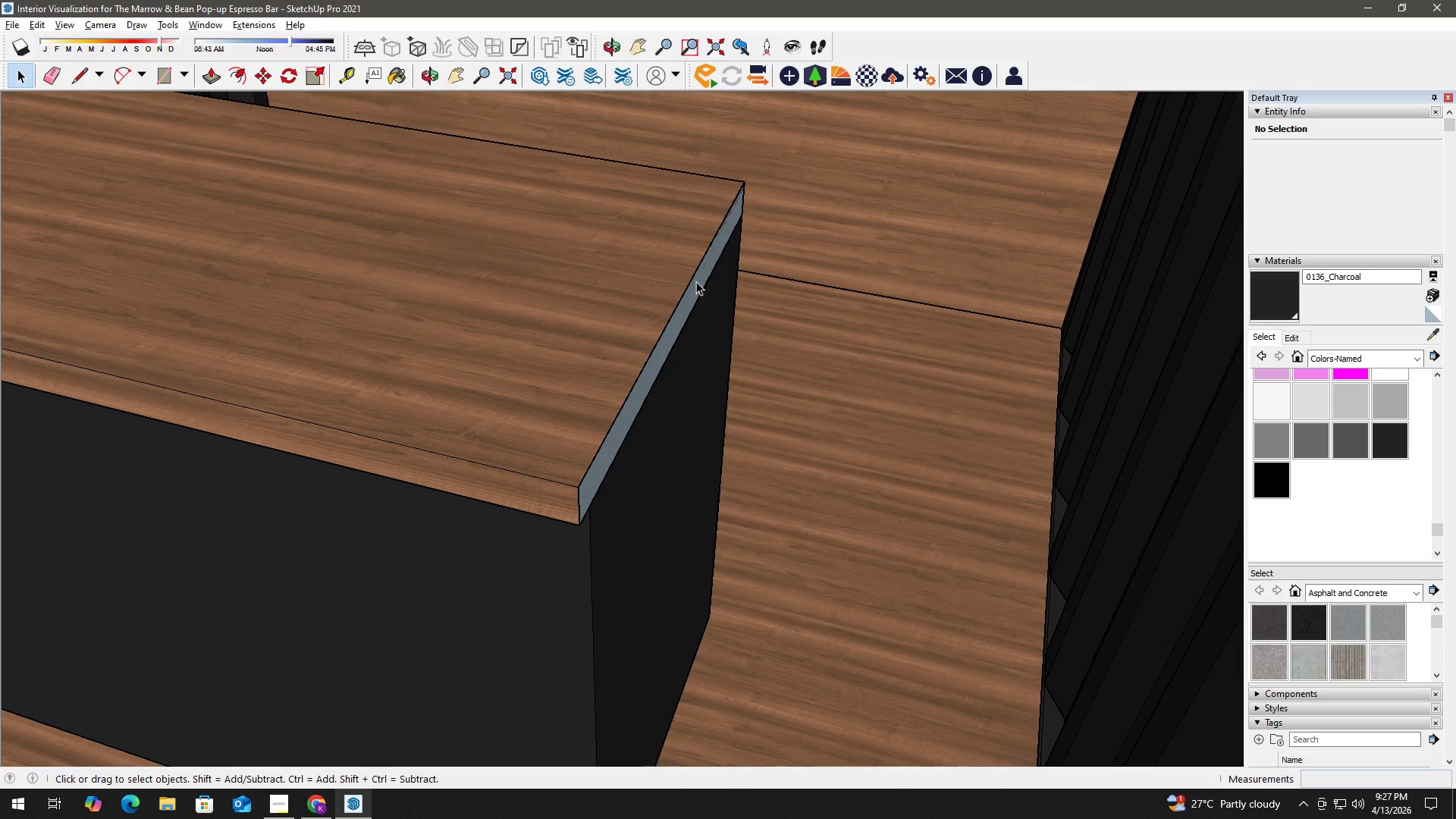 
key(B)
 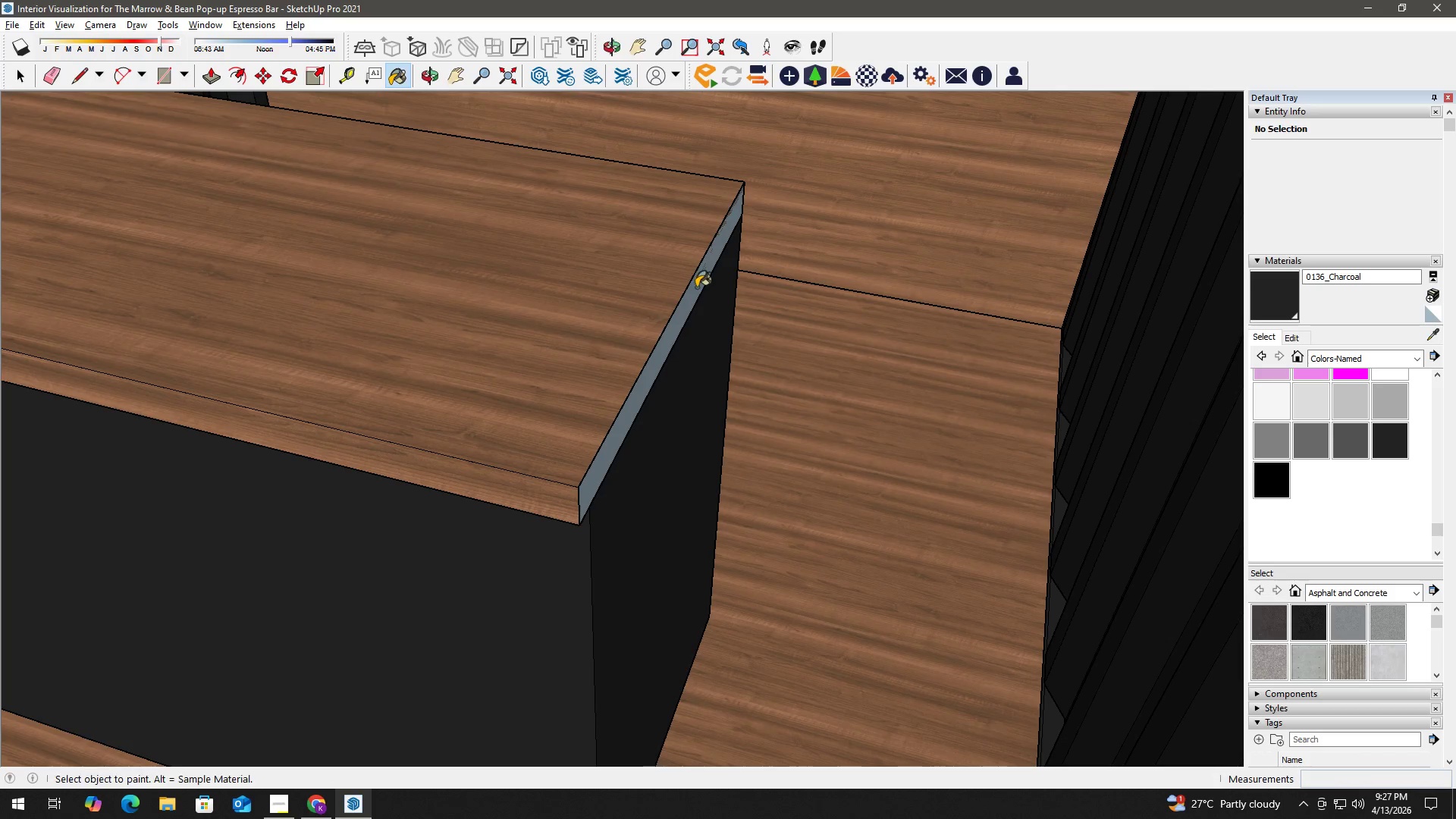 
key(Space)
 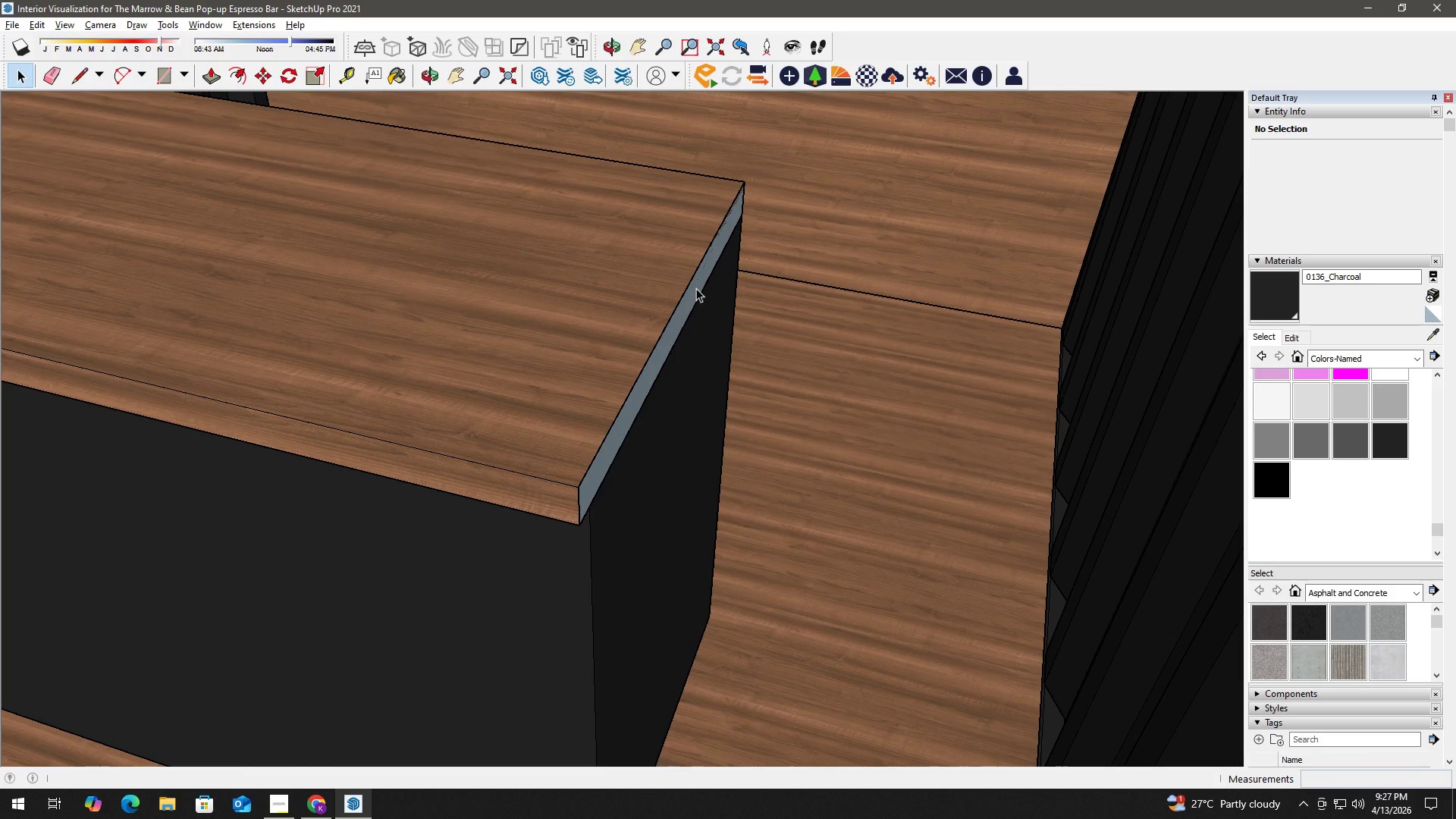 
key(P)
 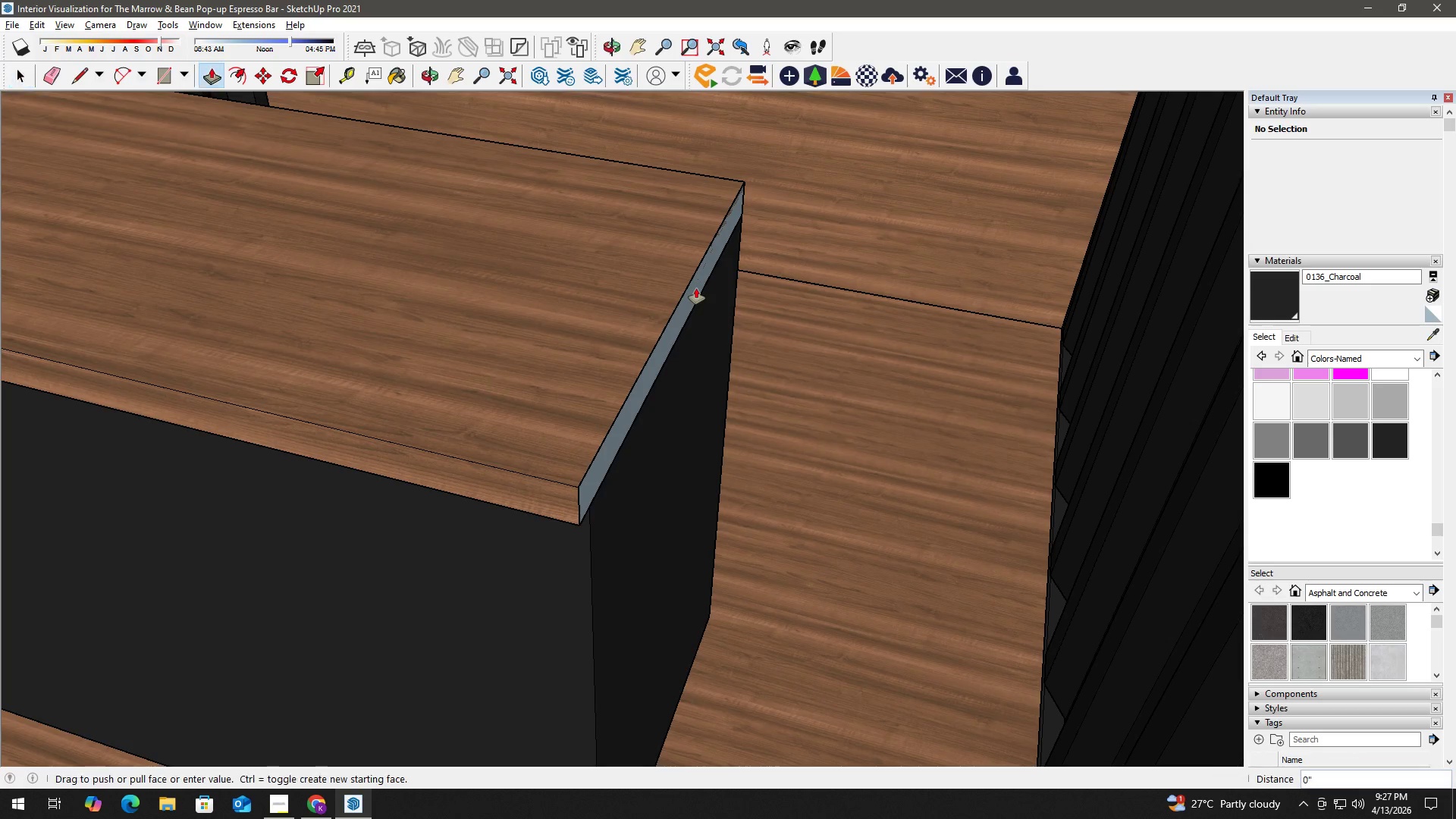 
left_click([696, 288])
 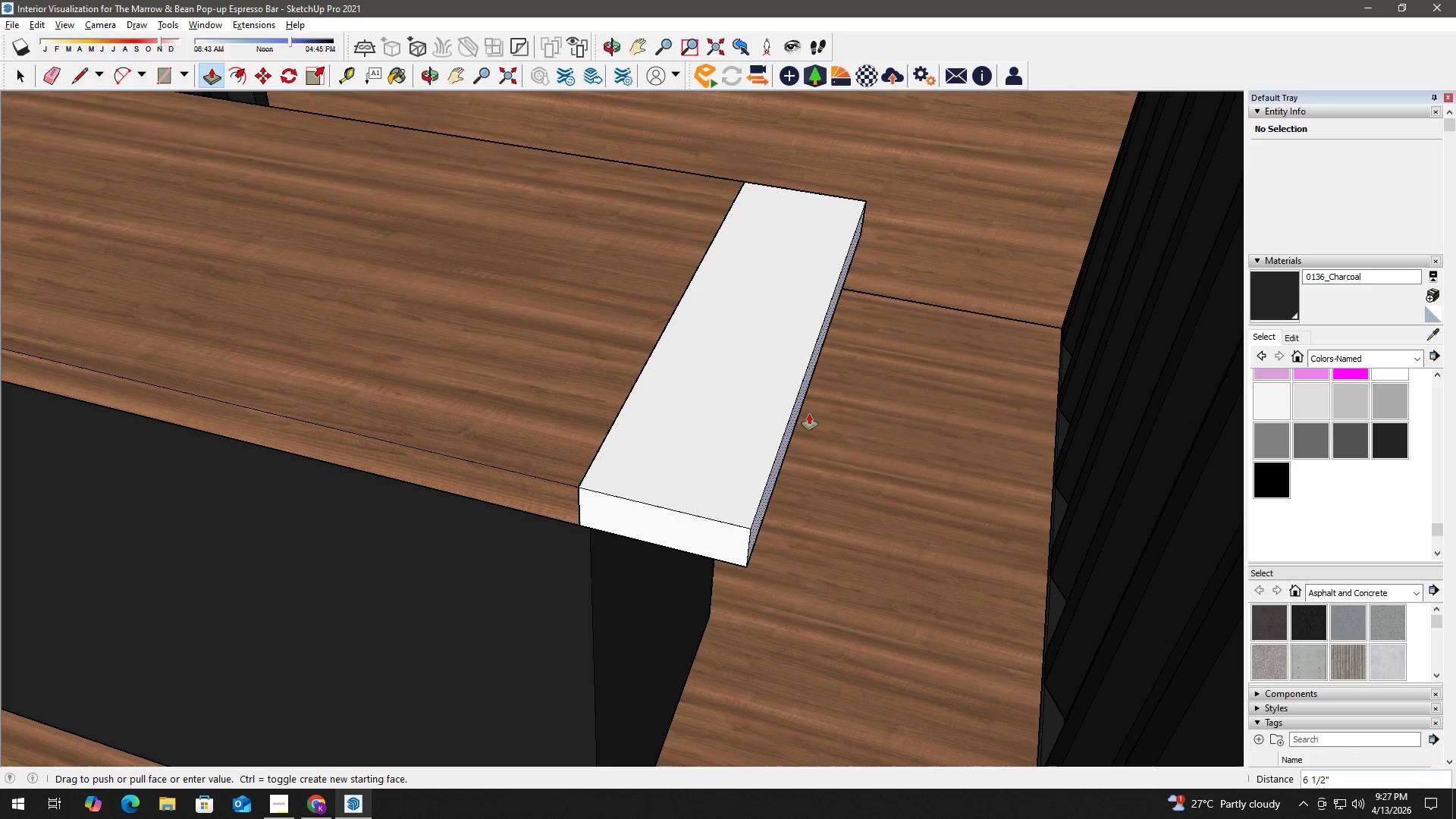 
hold_key(key=ShiftLeft, duration=0.56)
 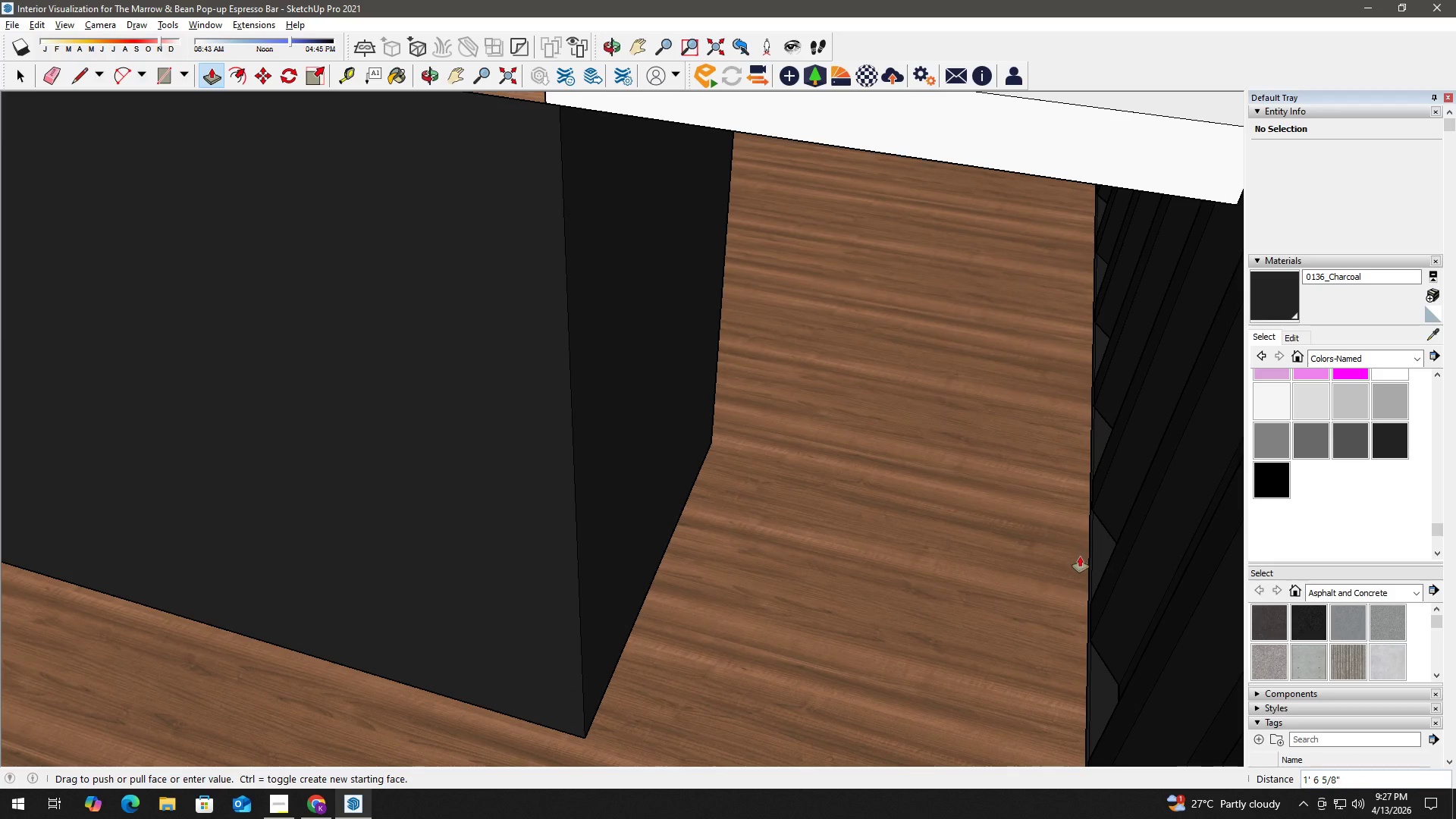 
scroll: coordinate [934, 510], scroll_direction: down, amount: 3.0
 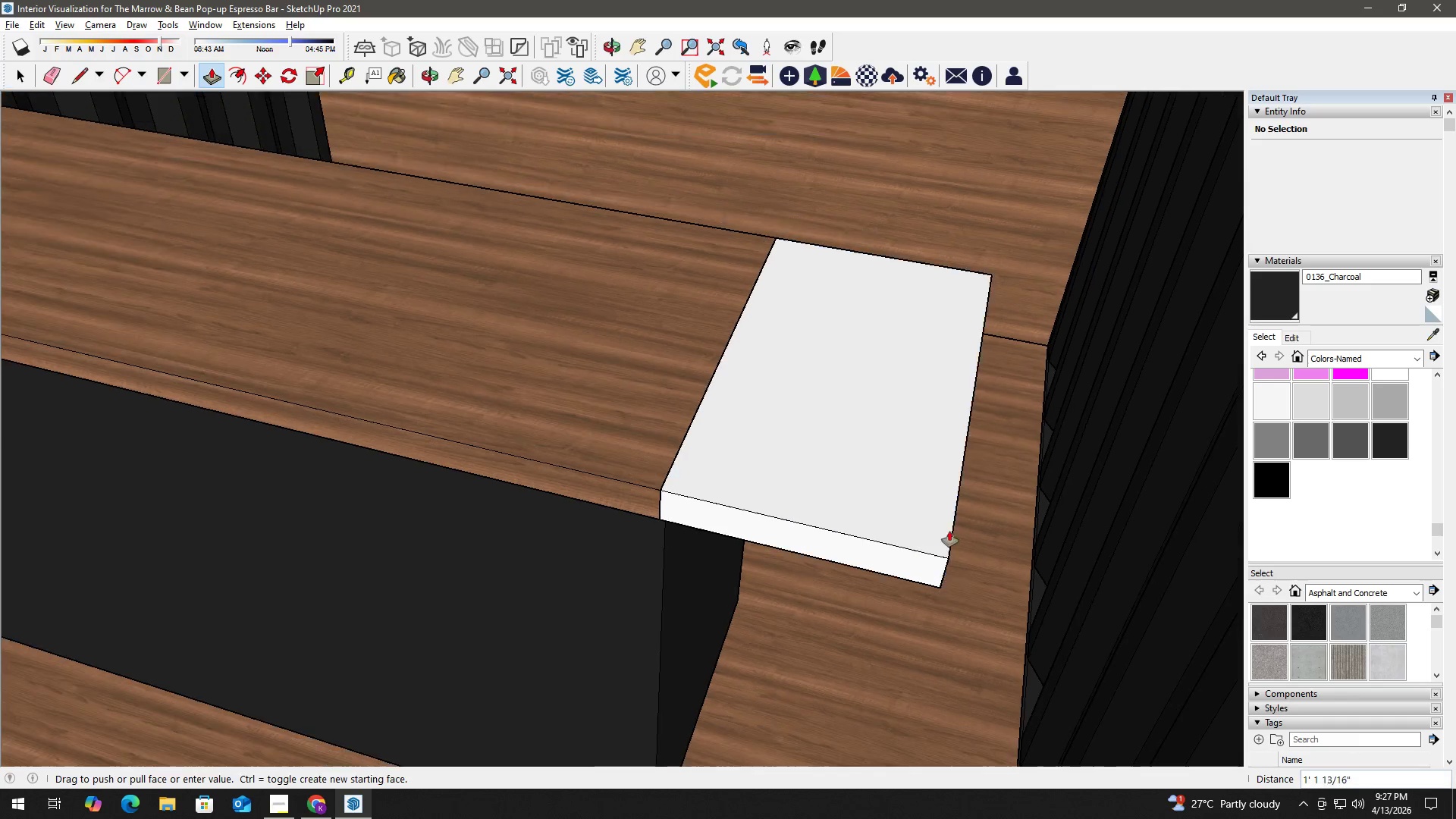 
scroll: coordinate [1079, 544], scroll_direction: up, amount: 3.0
 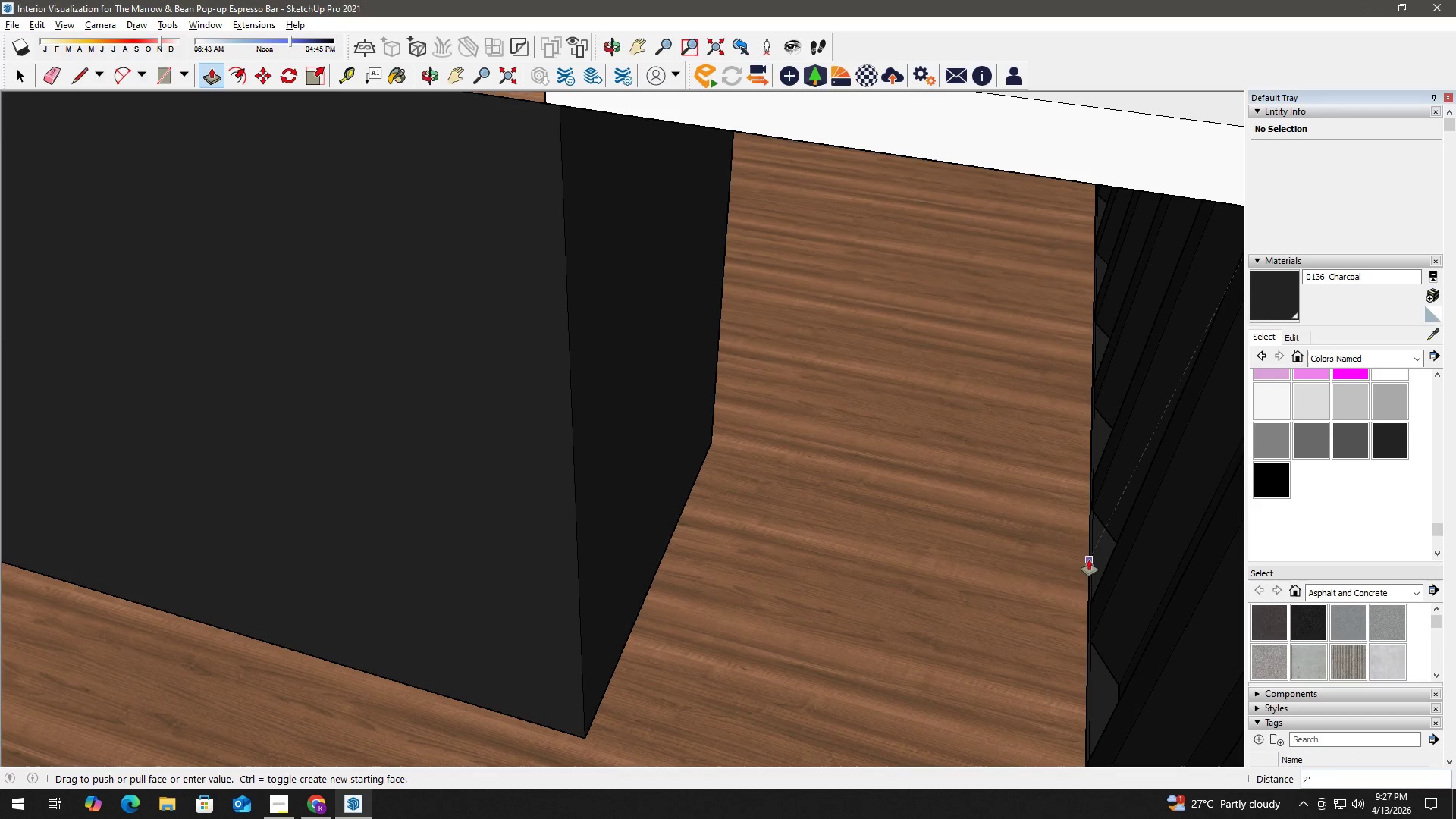 
left_click([1089, 560])
 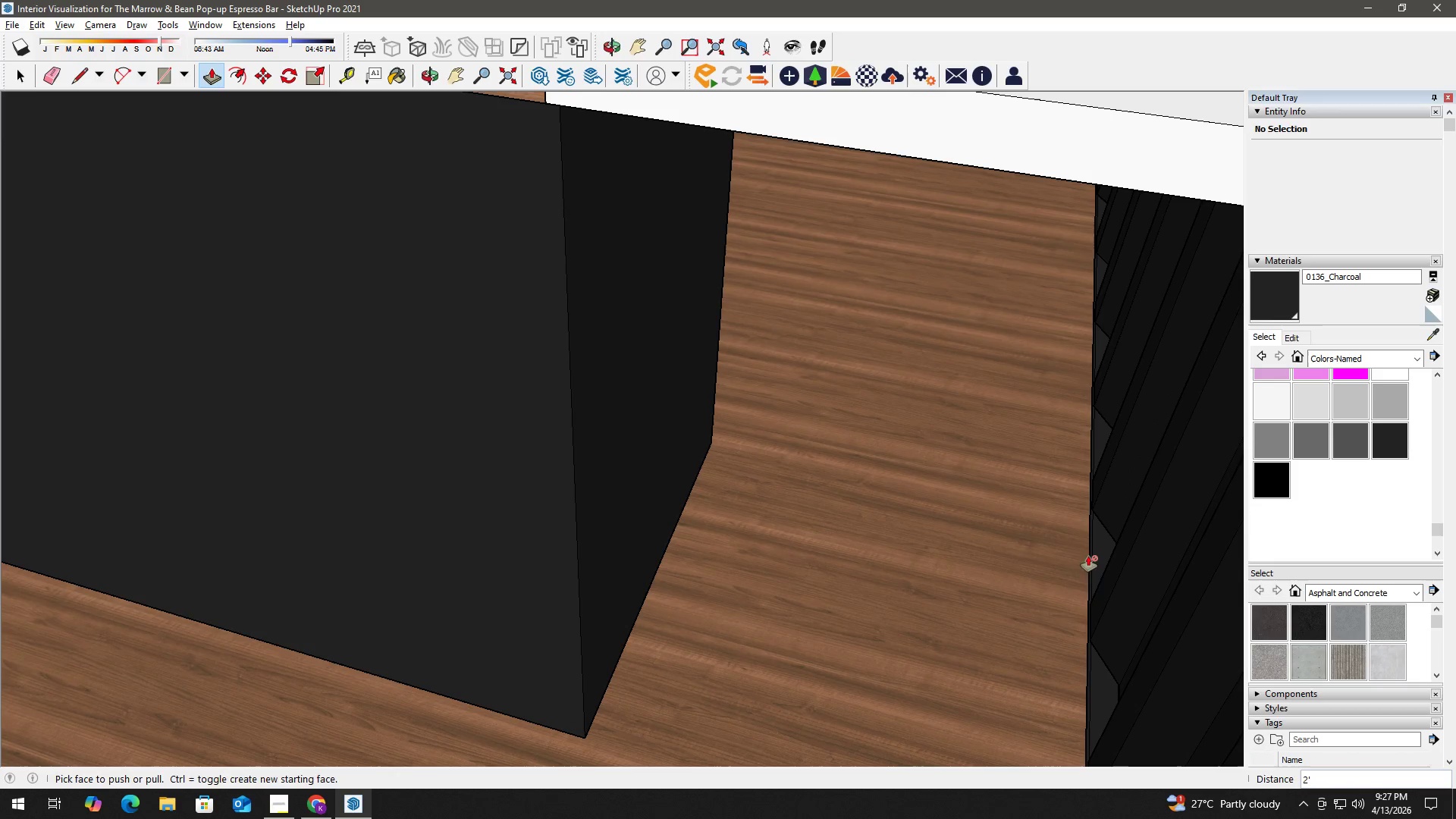 
key(Space)
 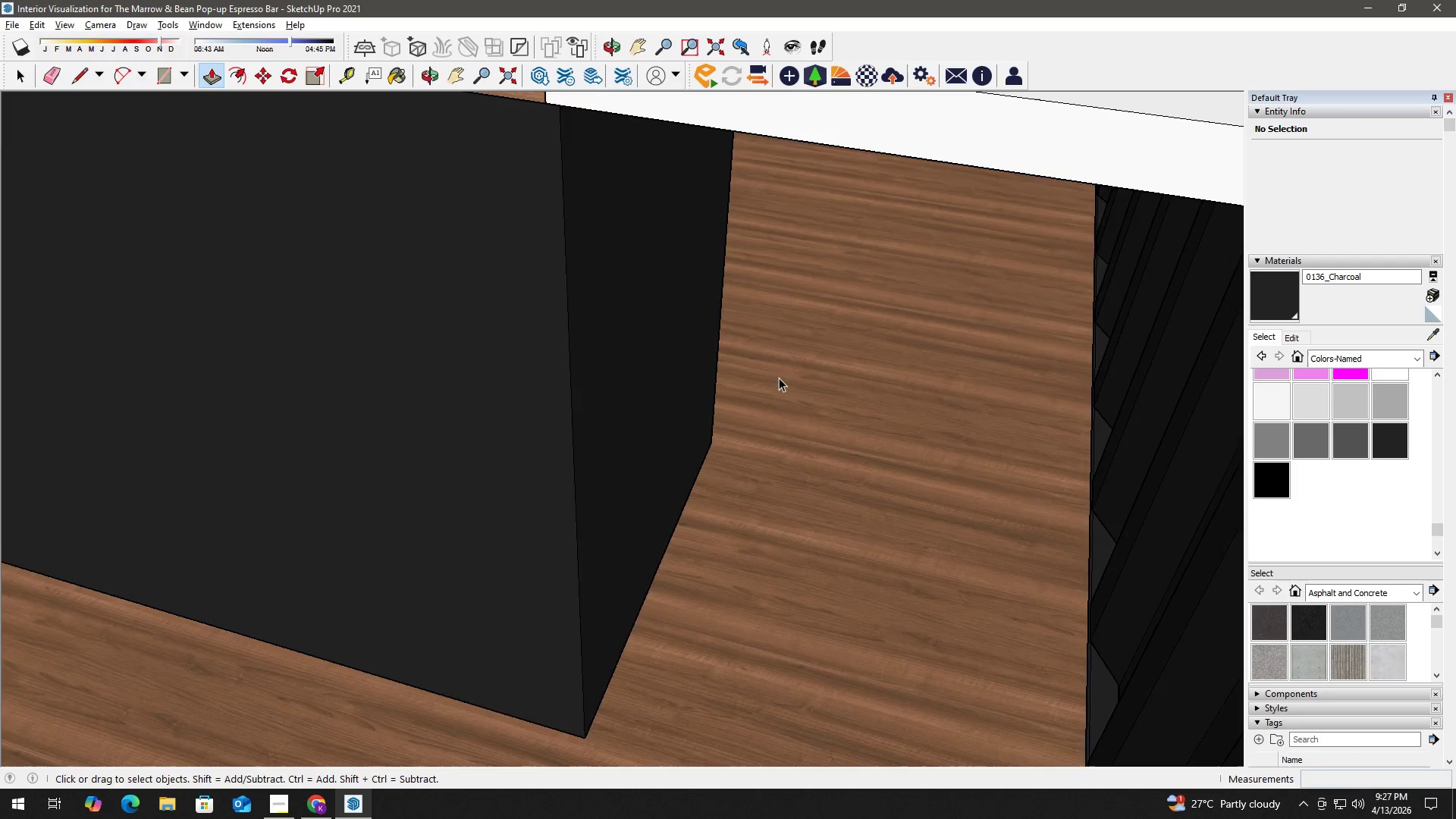 
key(B)
 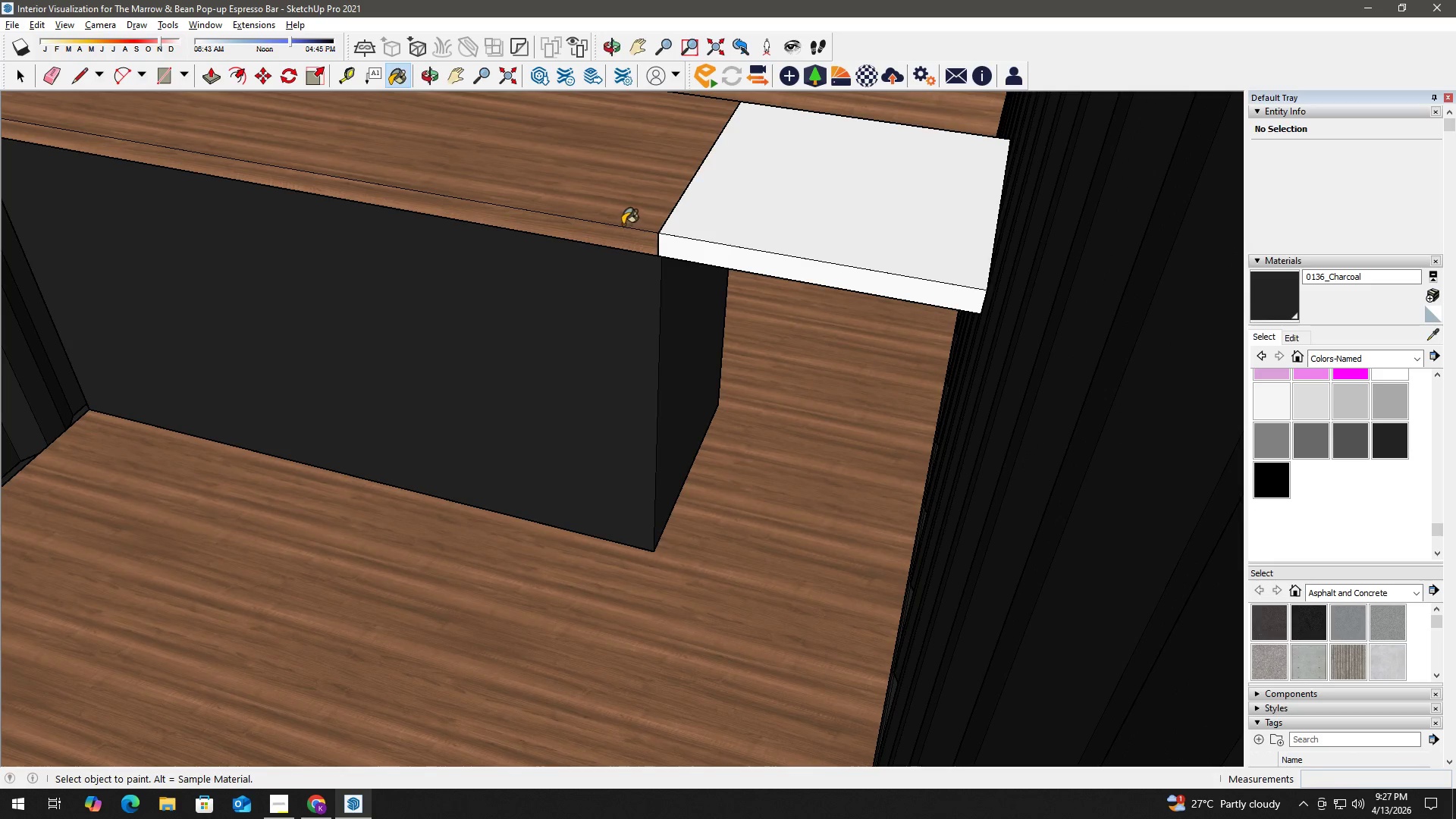 
scroll: coordinate [659, 301], scroll_direction: down, amount: 6.0
 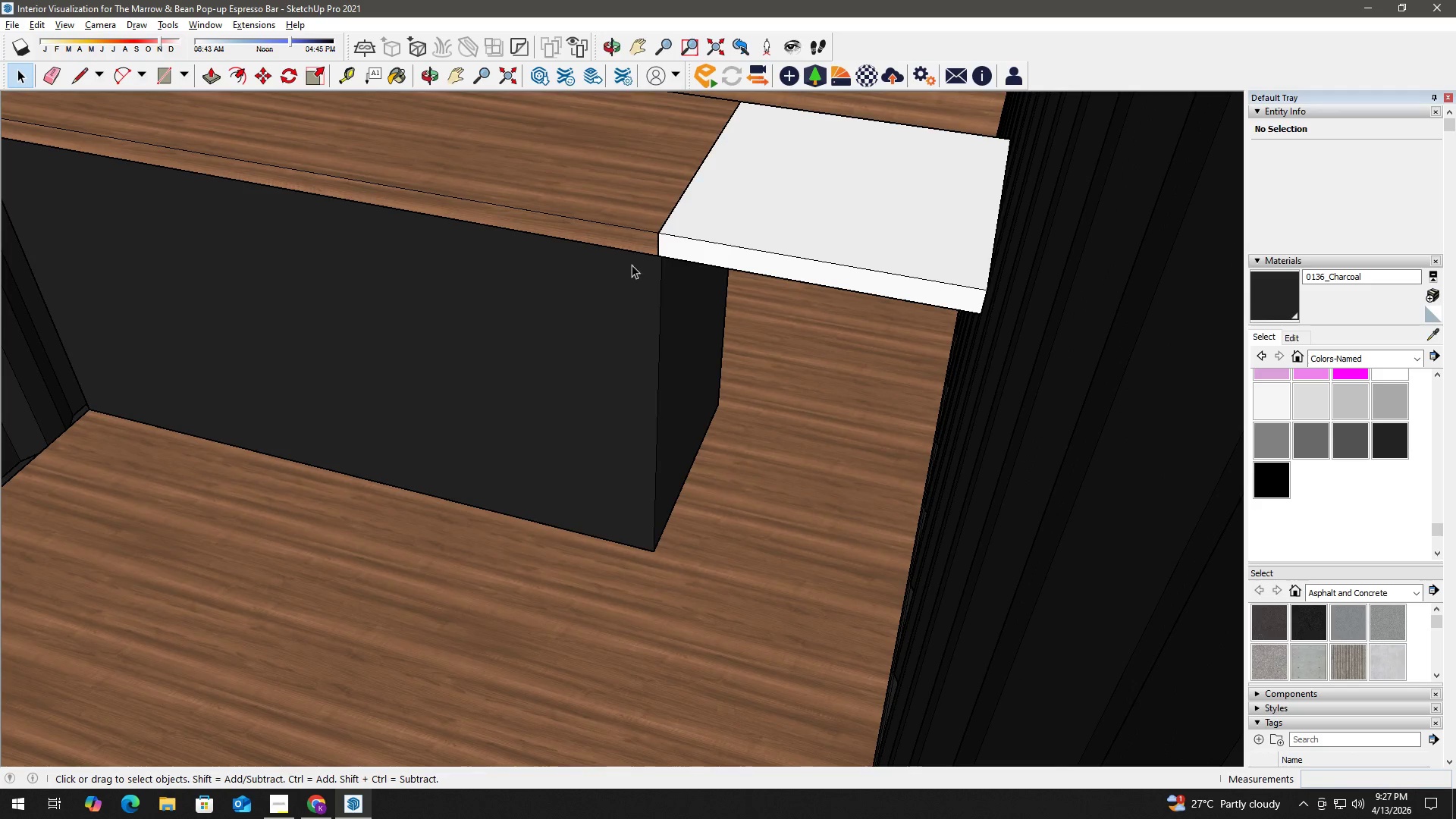 
key(Space)
 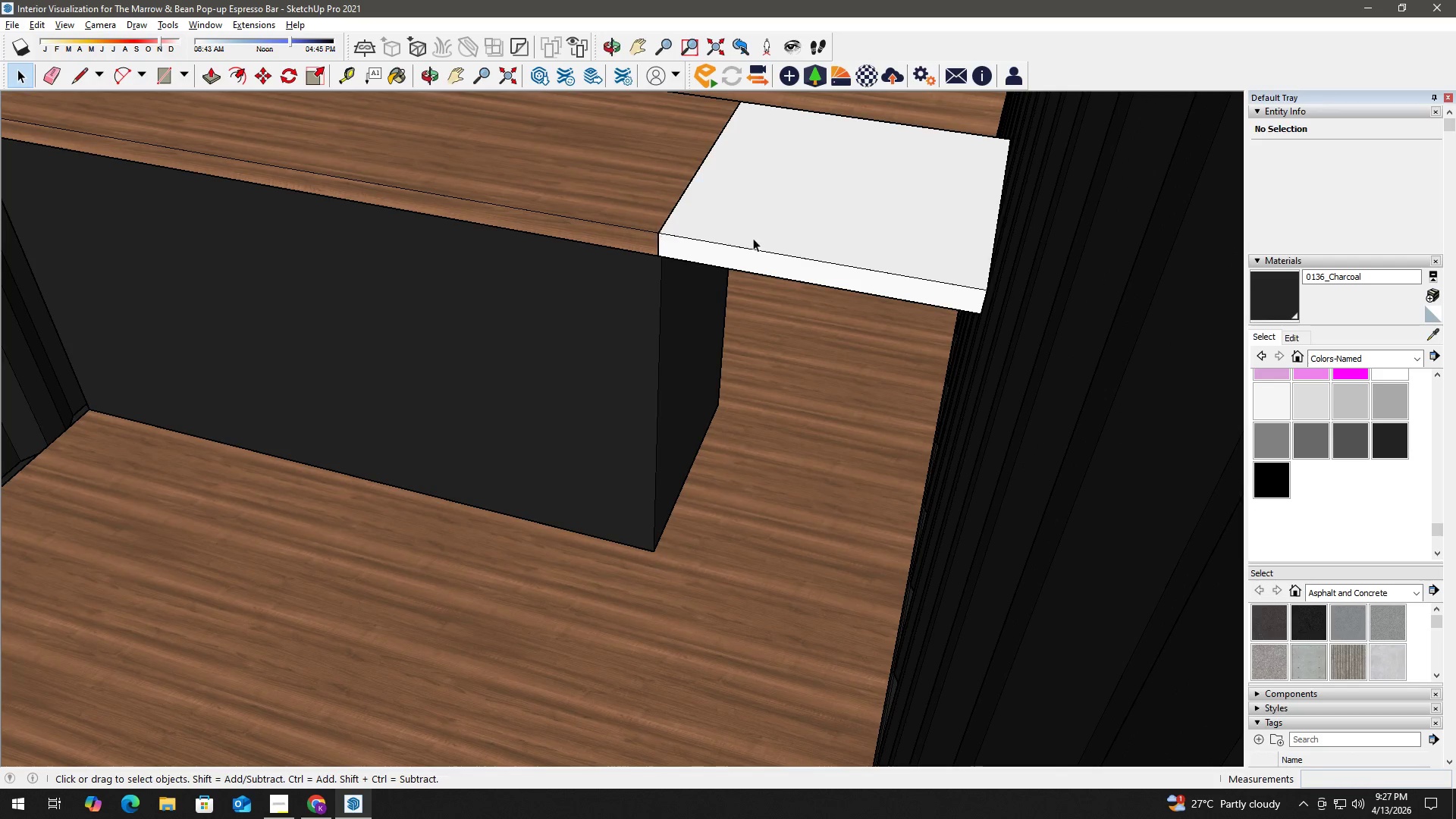 
double_click([753, 238])
 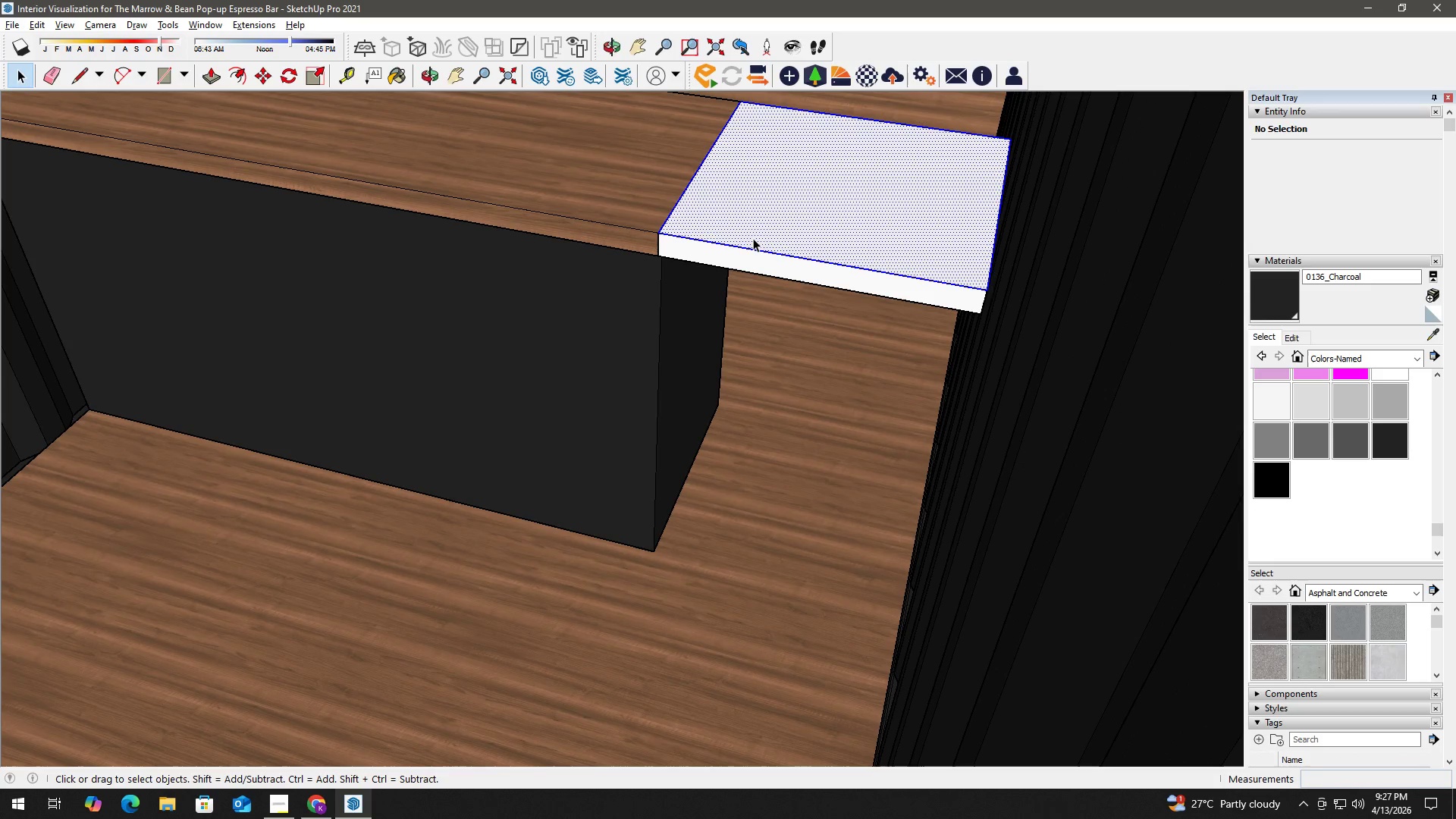 
triple_click([753, 238])
 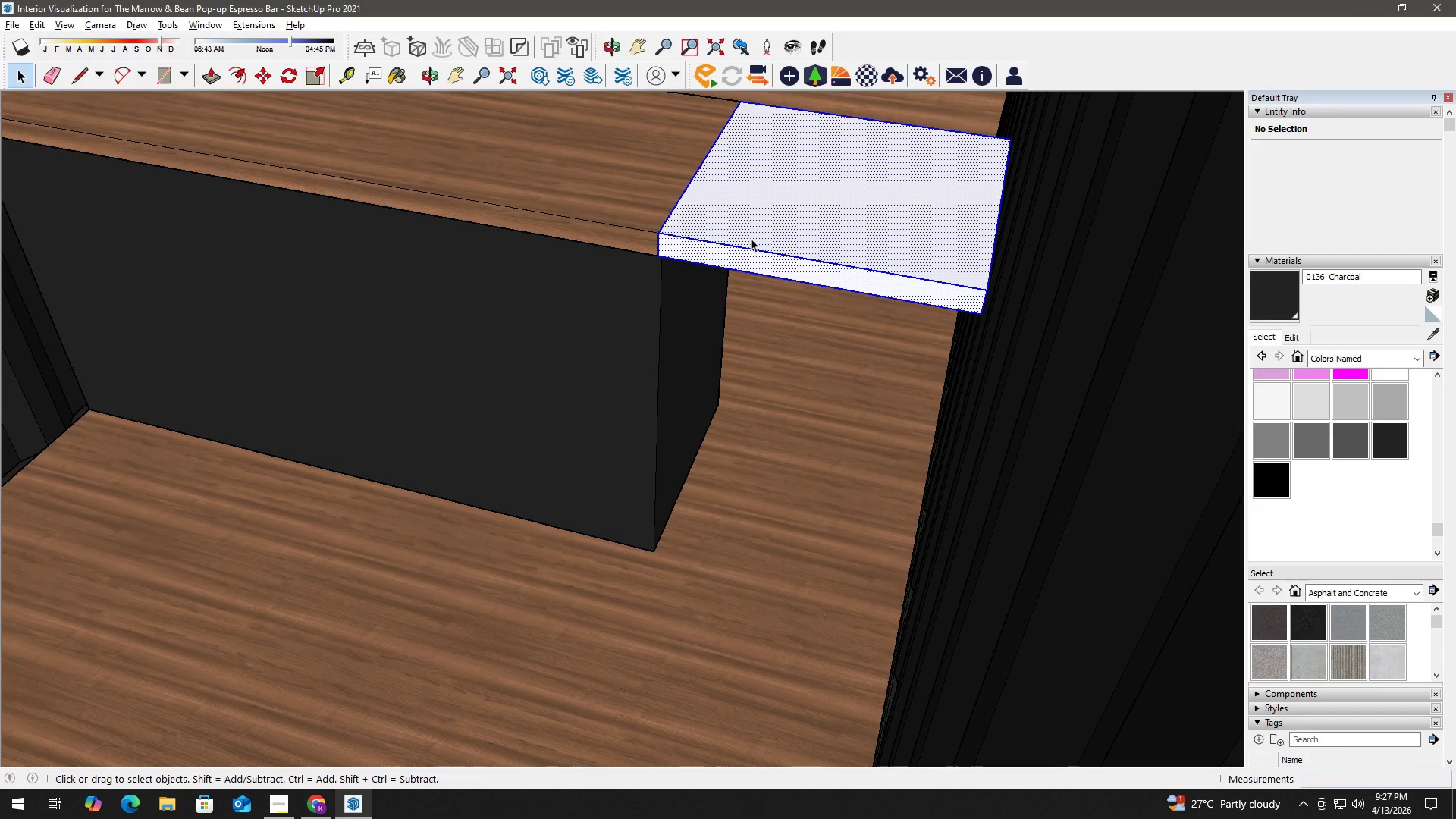 
key(B)
 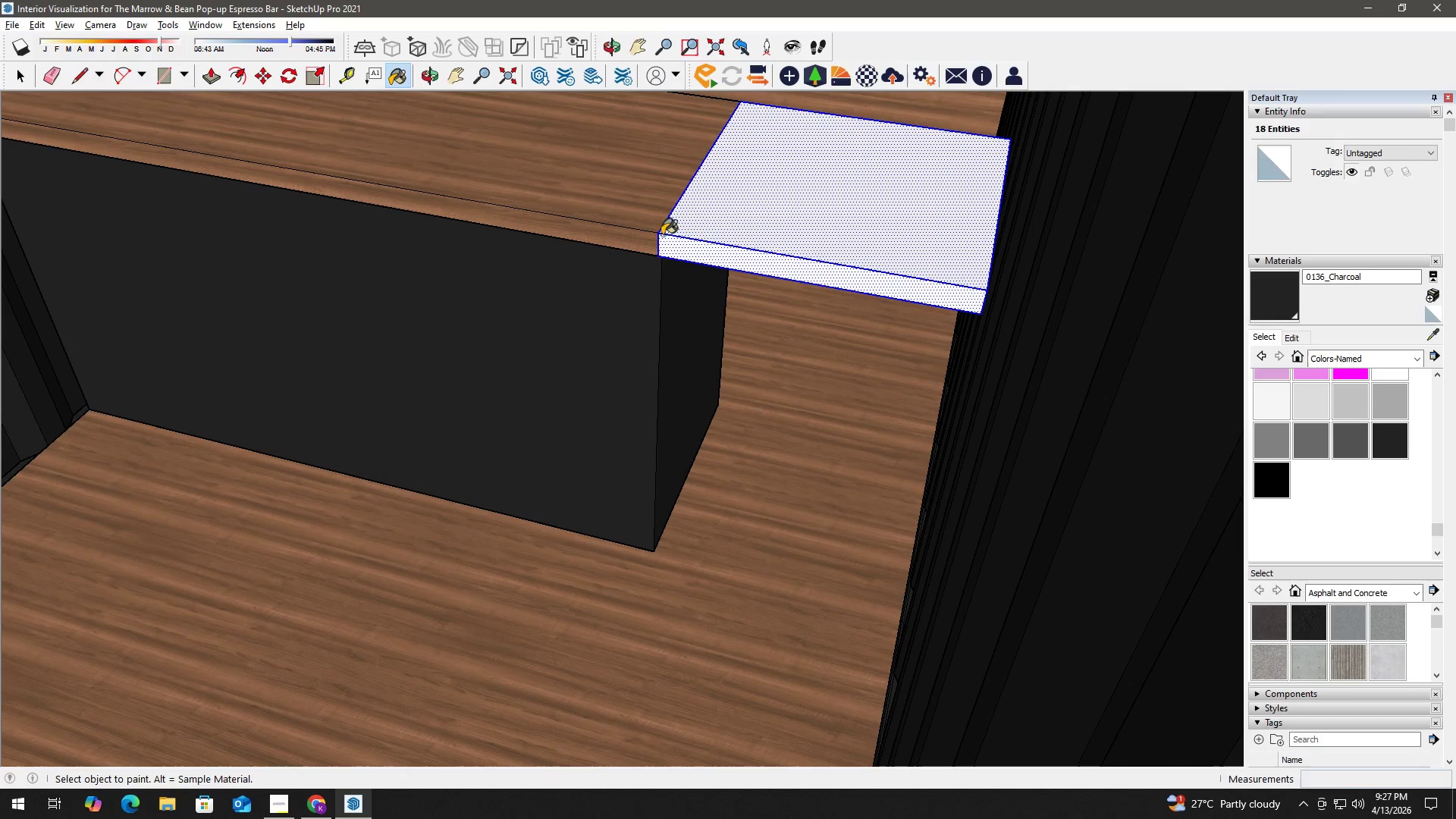 
key(Alt+AltLeft)
 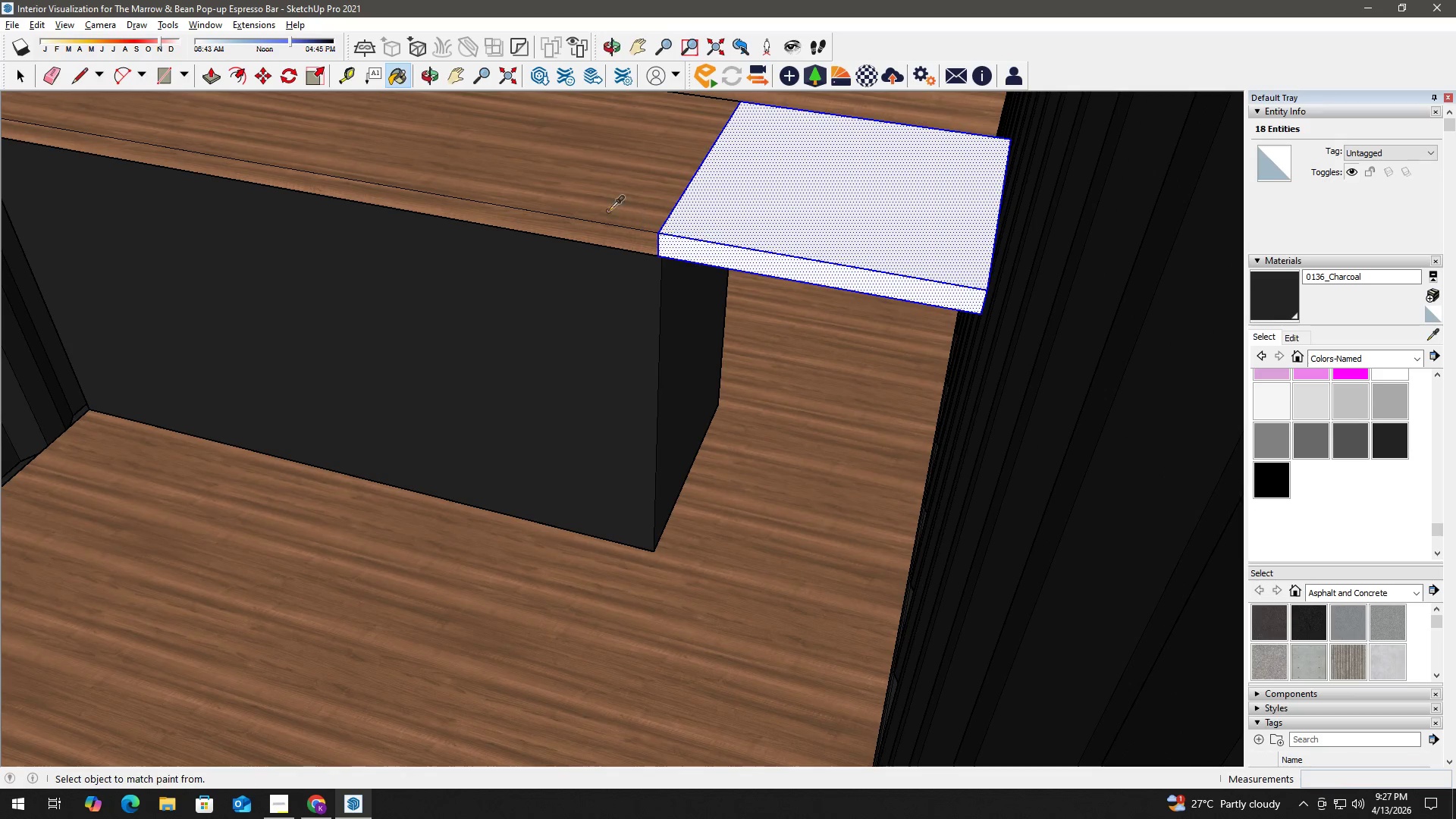 
left_click([606, 209])
 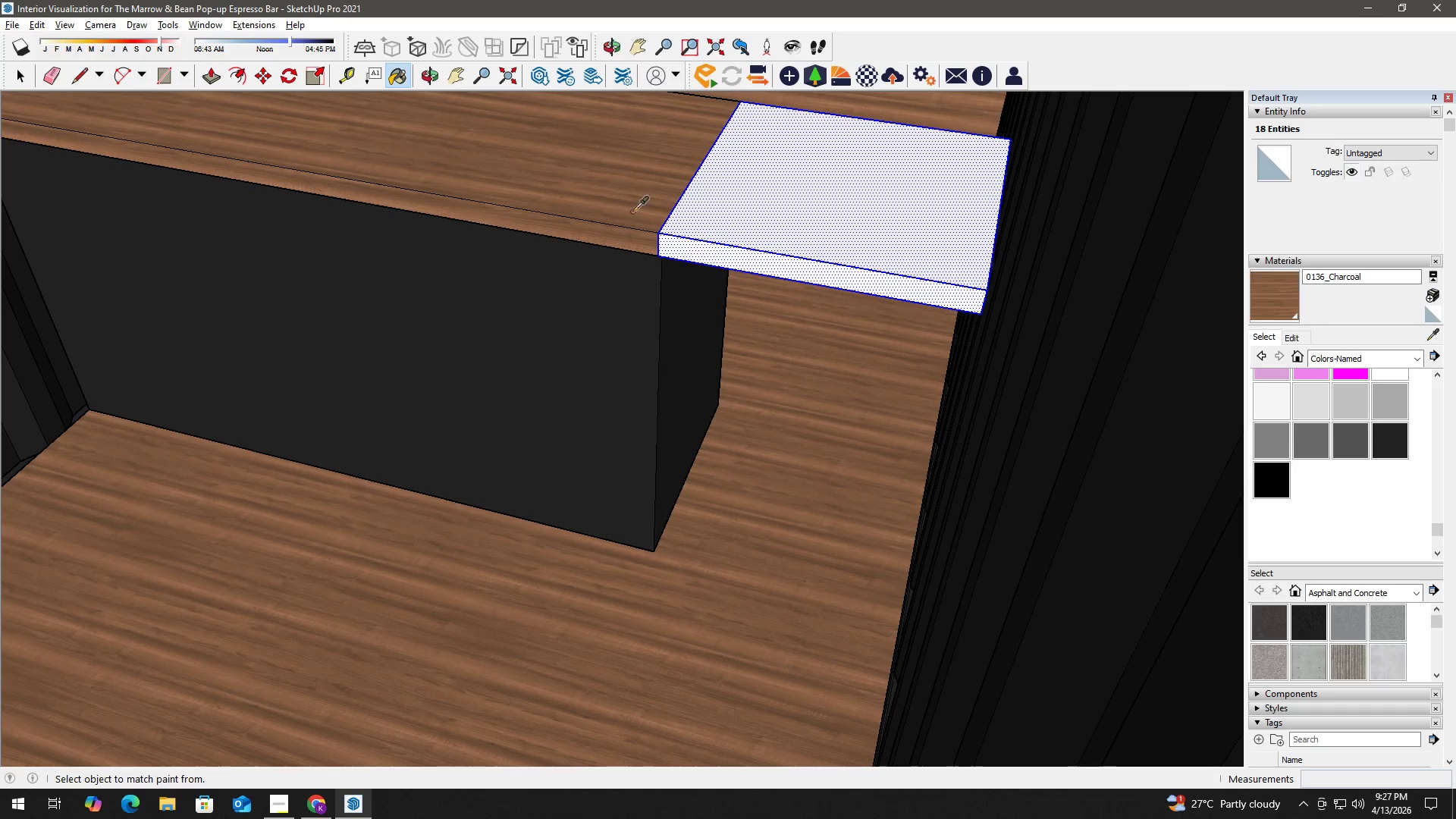 
double_click([749, 221])
 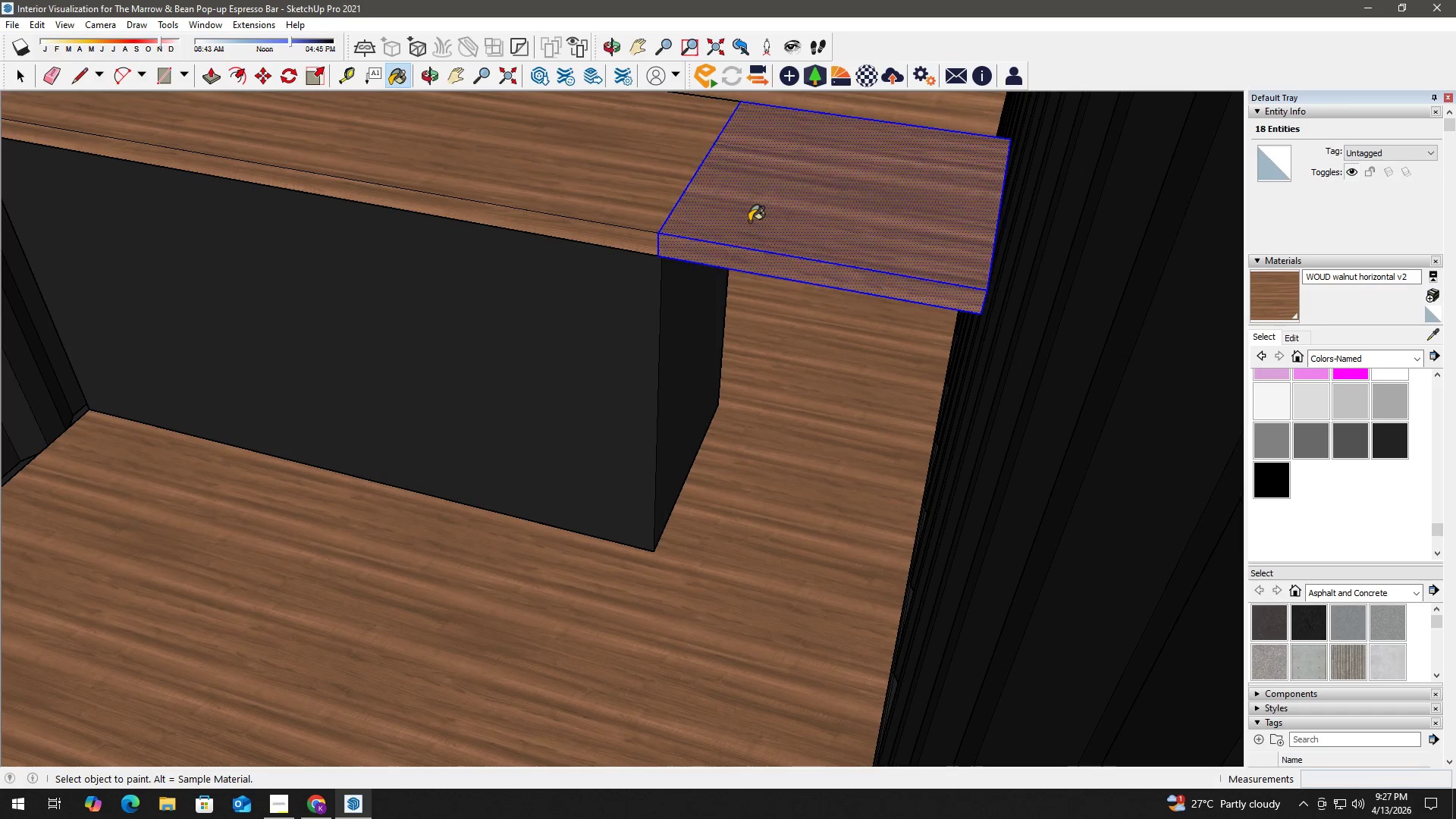 
key(Space)
 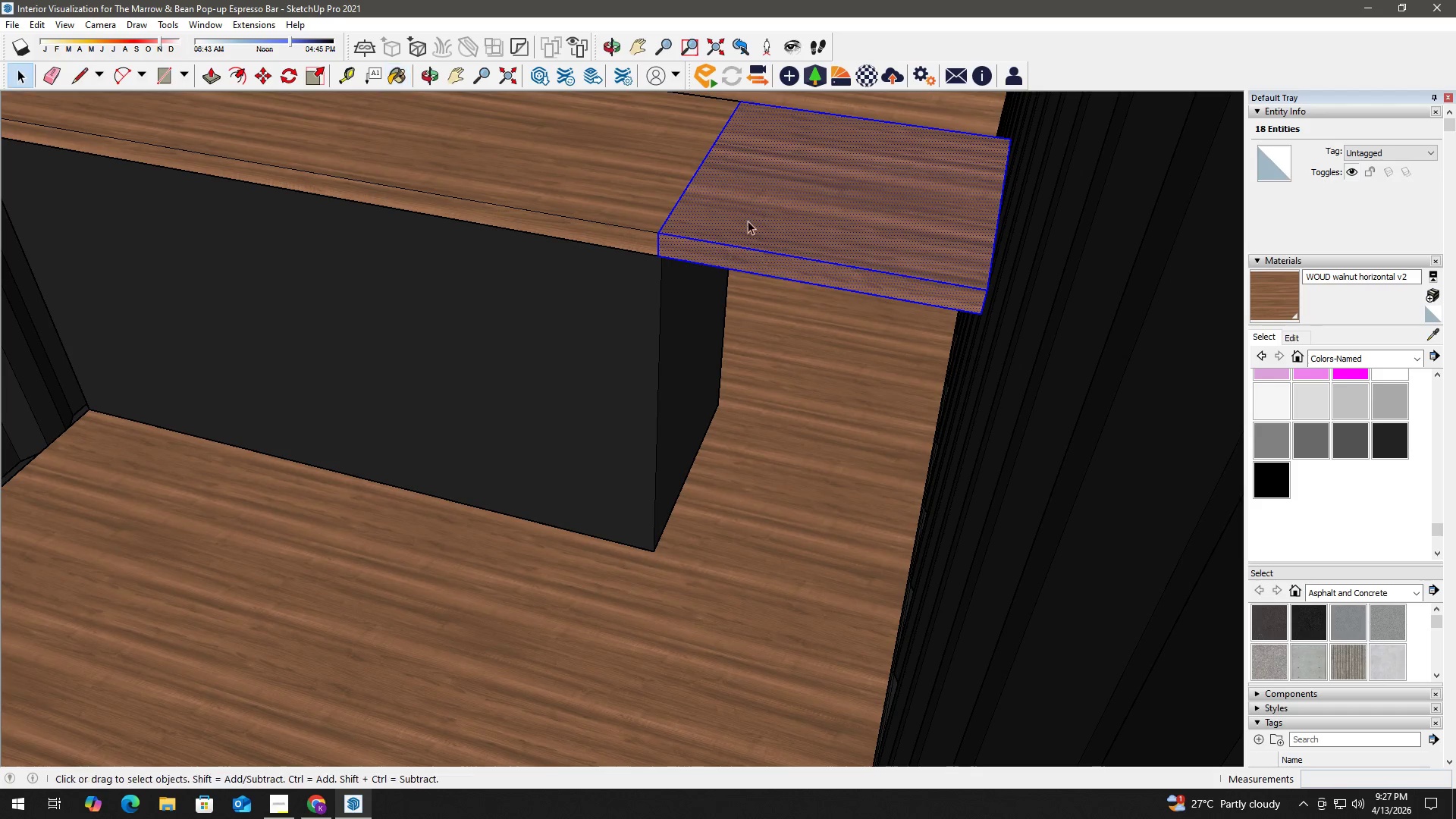 
right_click([748, 221])
 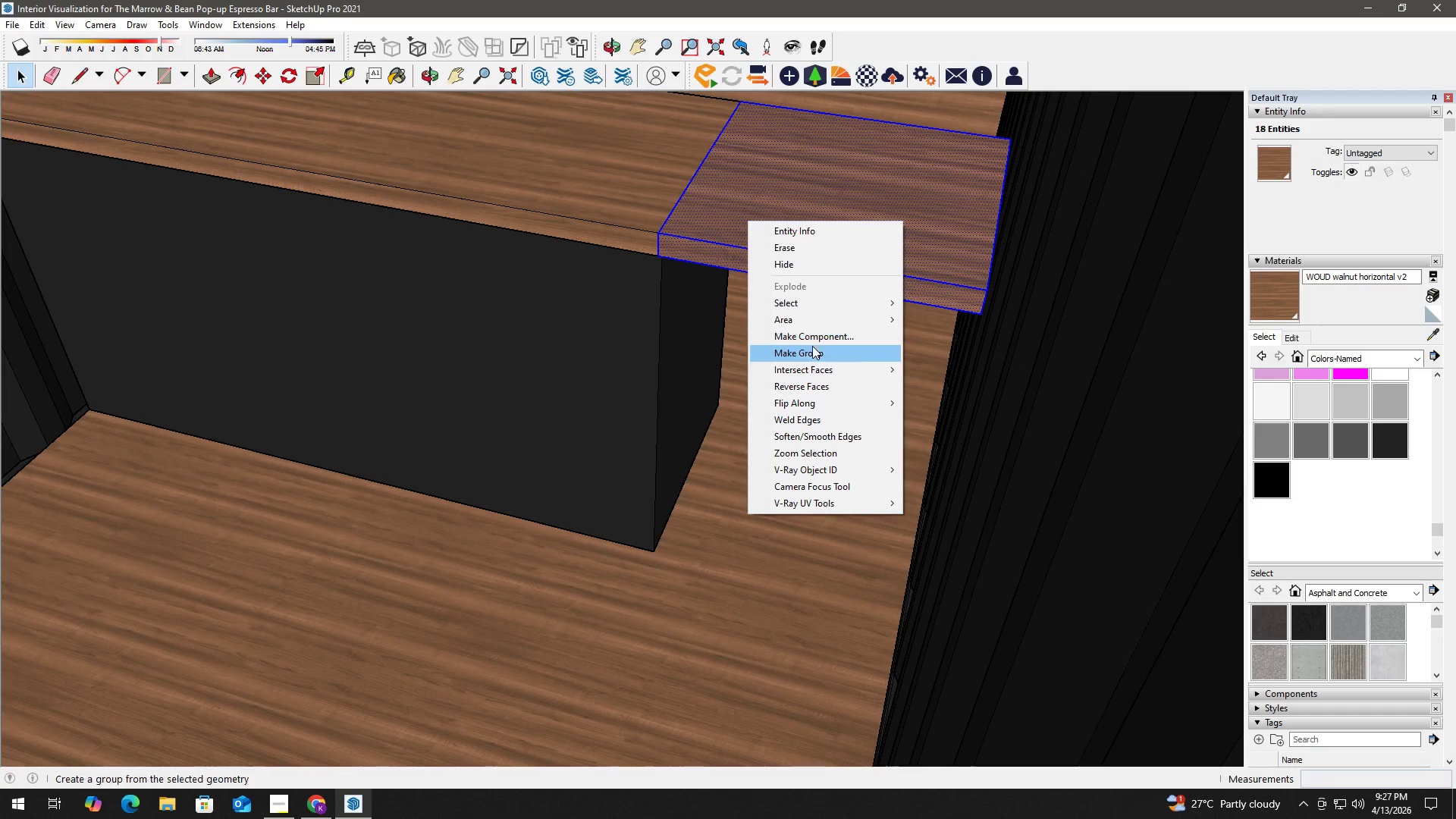 
left_click([812, 346])
 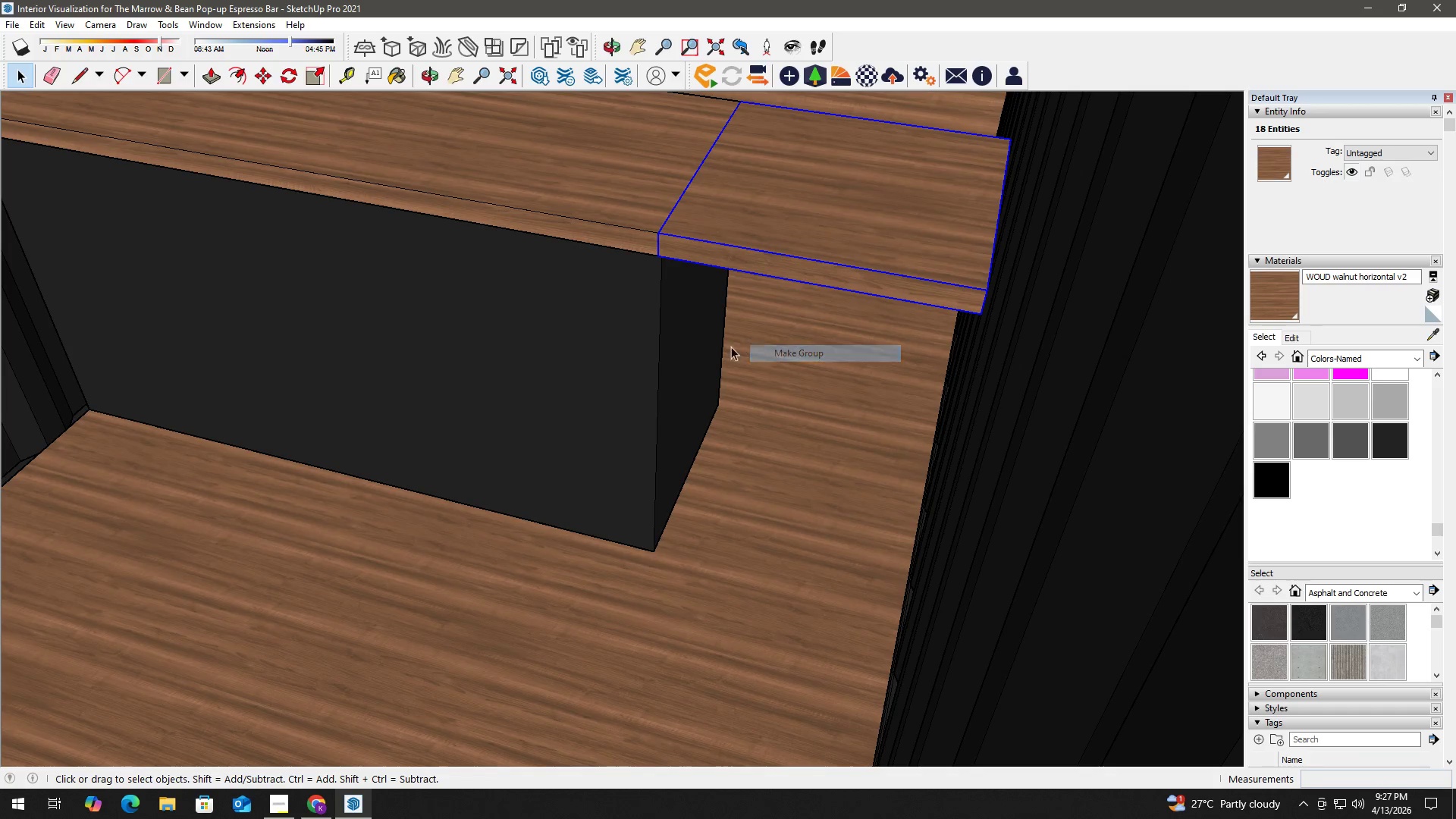 
key(Space)
 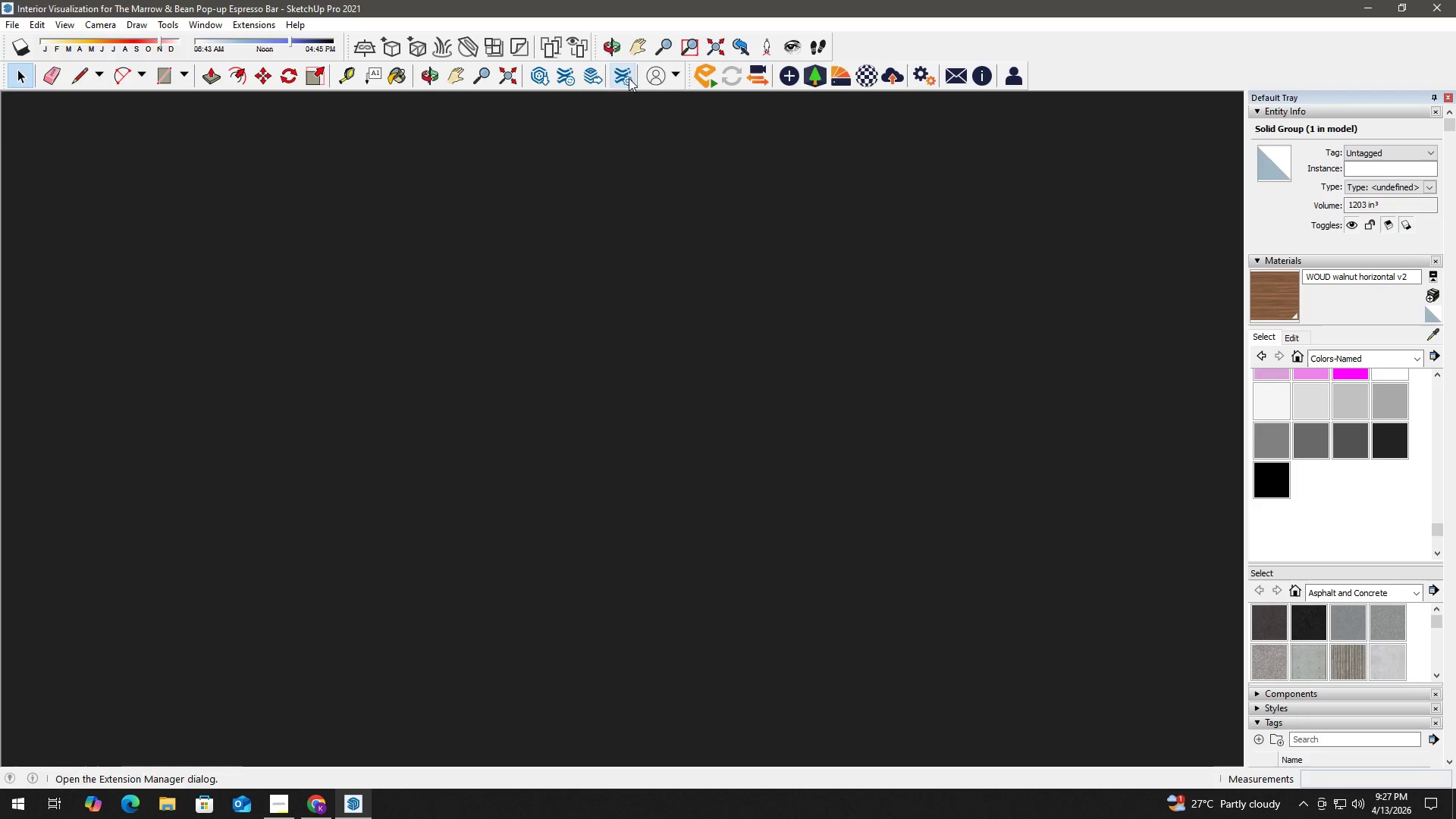 
scroll: coordinate [670, 381], scroll_direction: down, amount: 11.0
 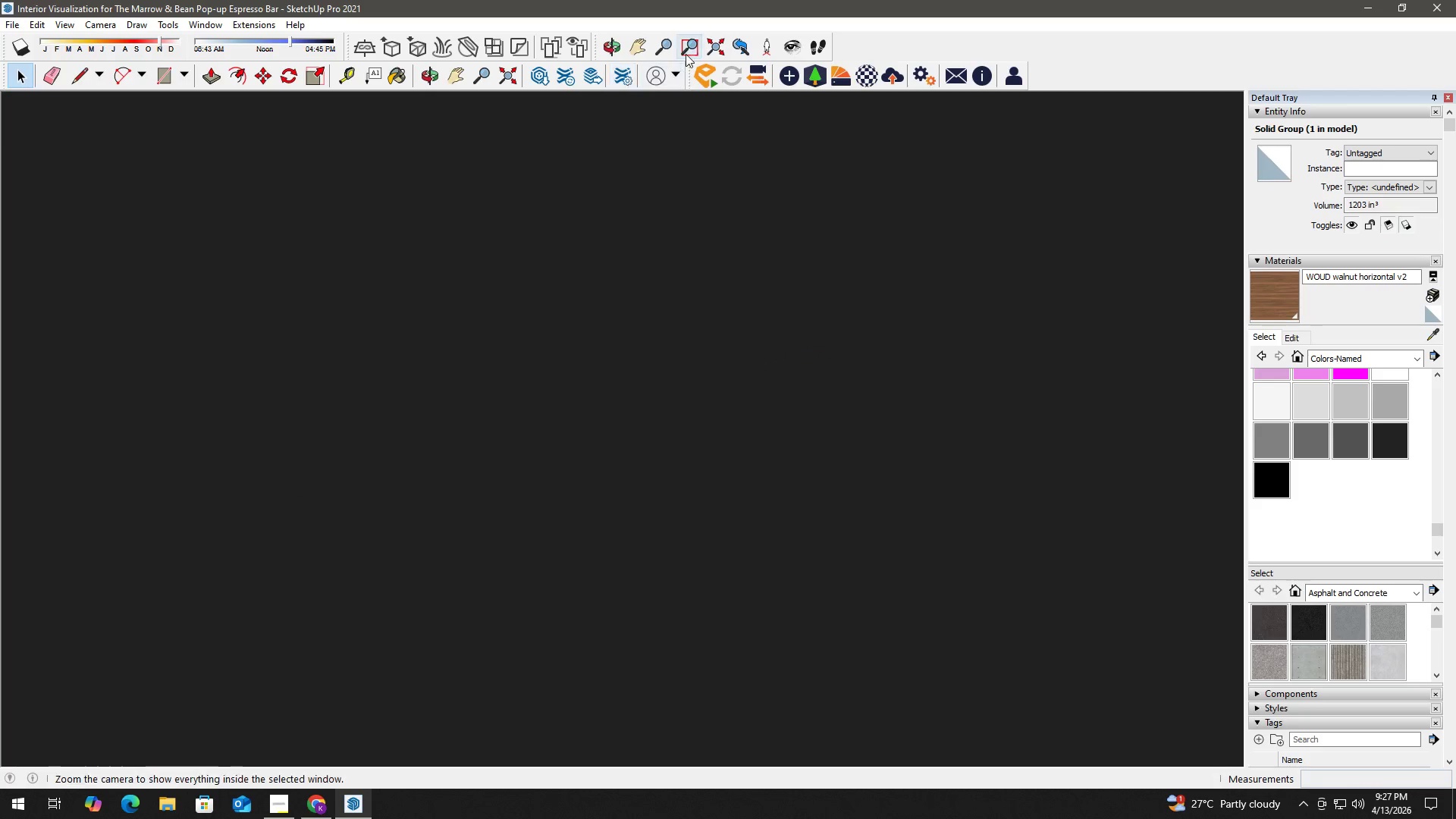 
left_click([709, 46])
 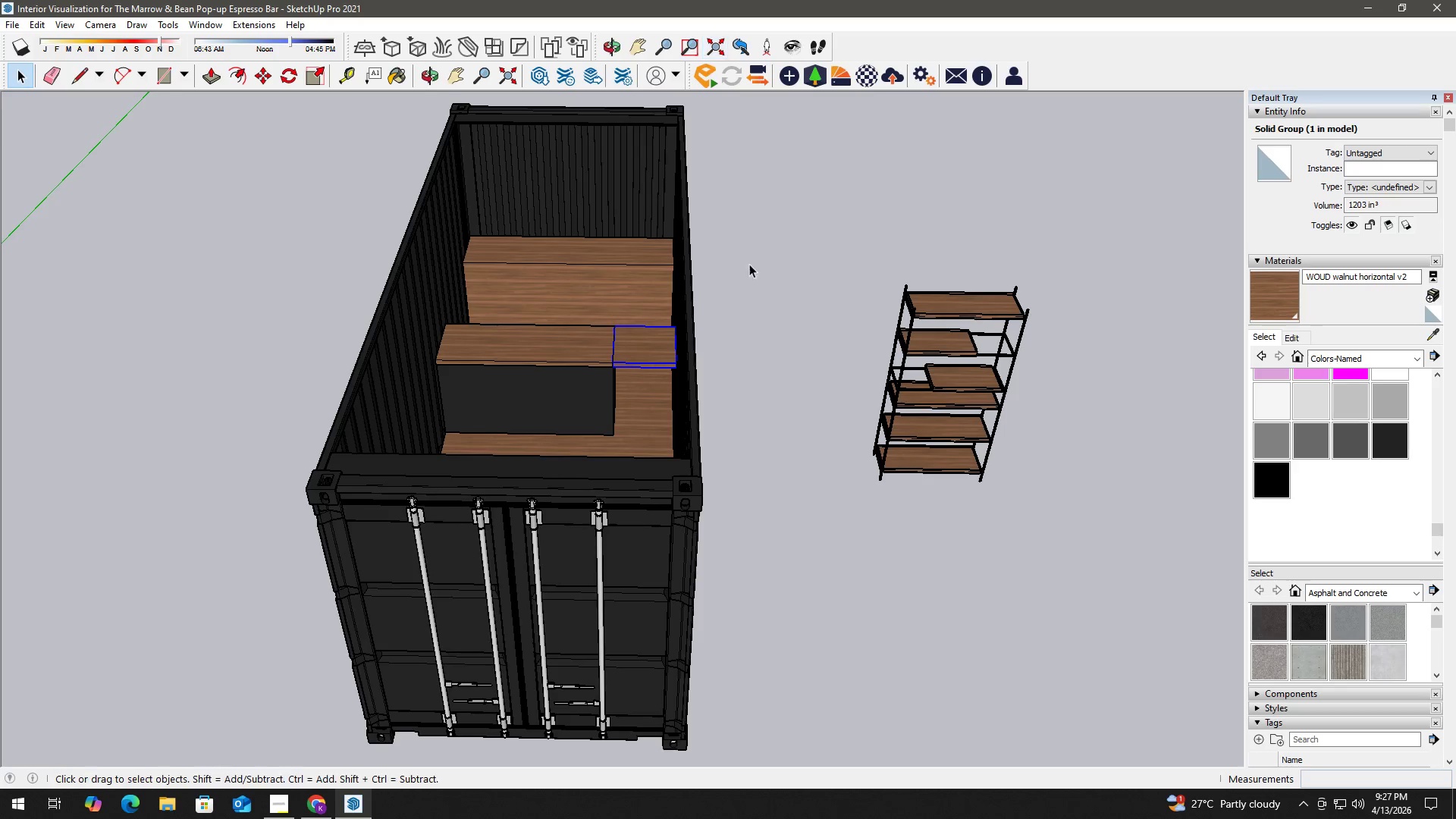 
left_click([786, 282])
 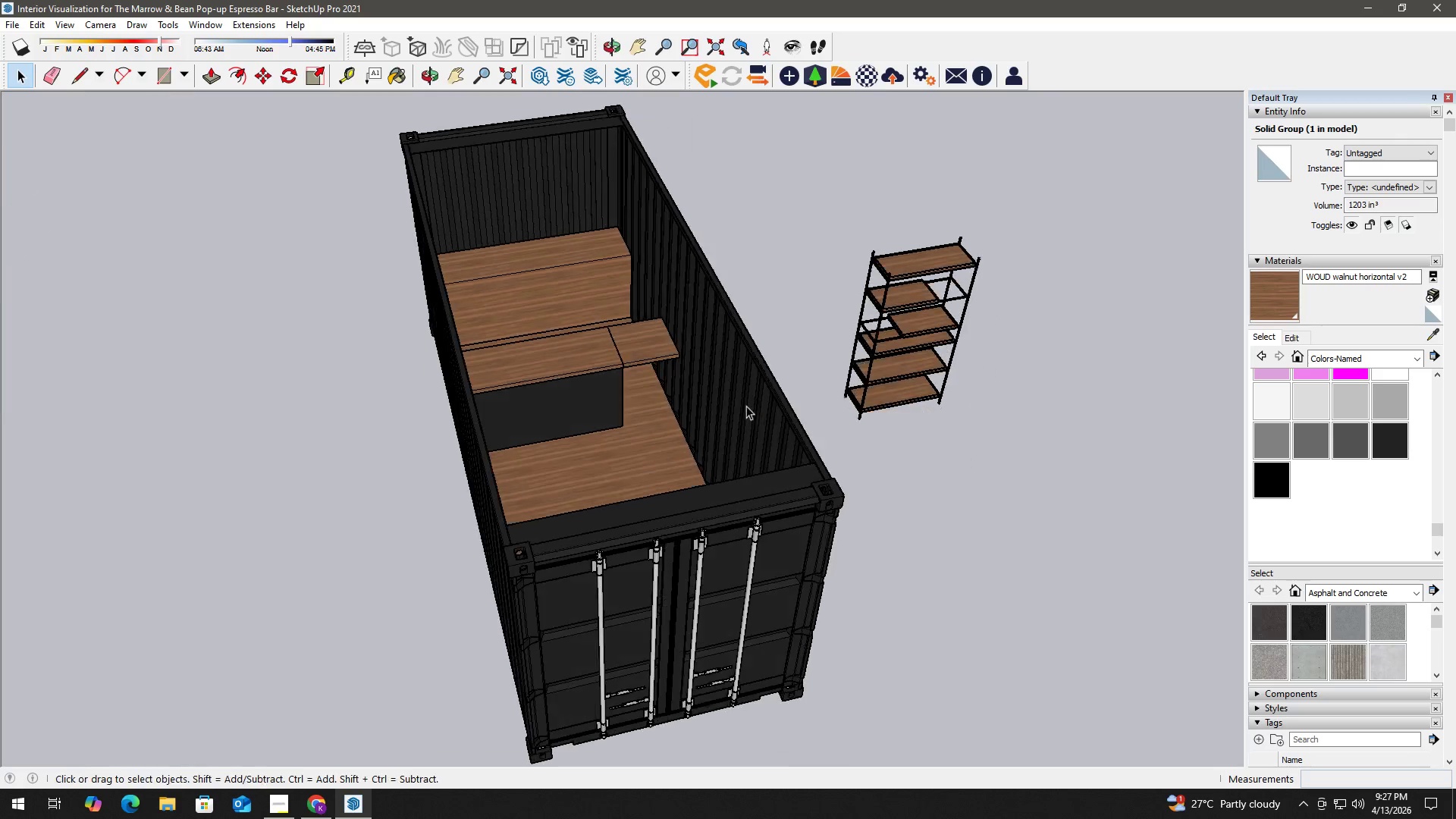 
scroll: coordinate [756, 316], scroll_direction: down, amount: 1.0
 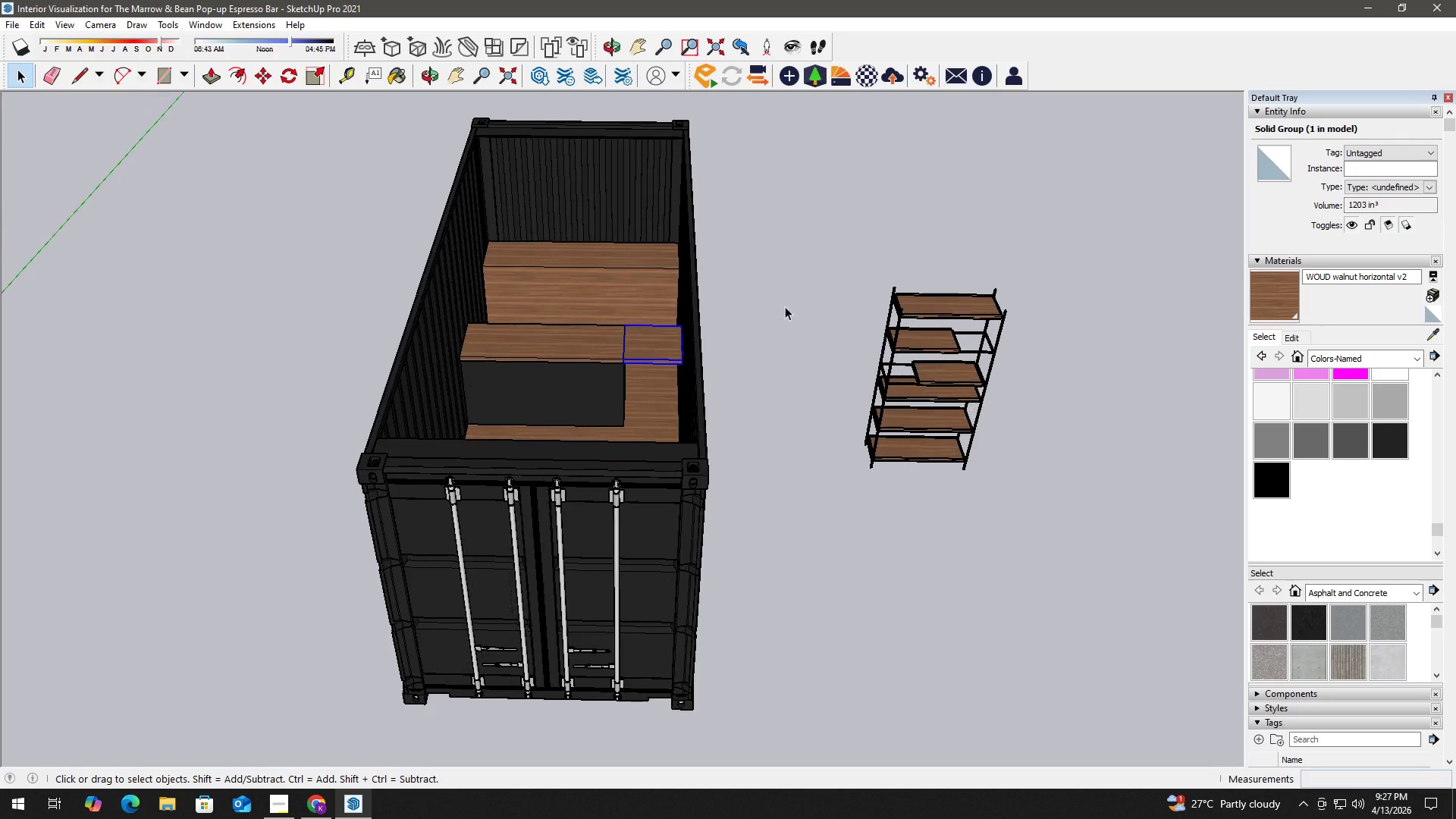 
scroll: coordinate [632, 398], scroll_direction: up, amount: 1.0
 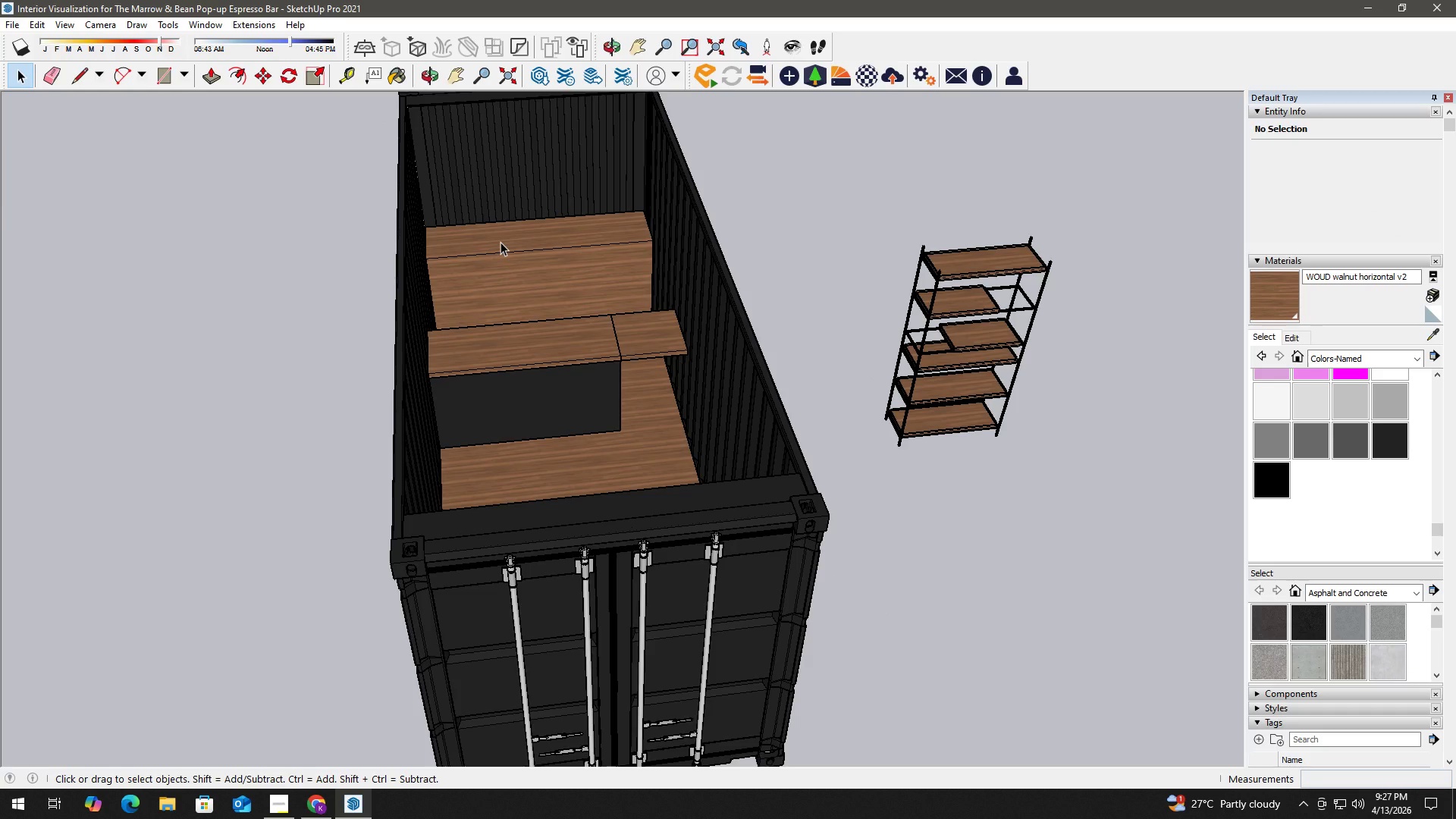 
wait(8.01)
 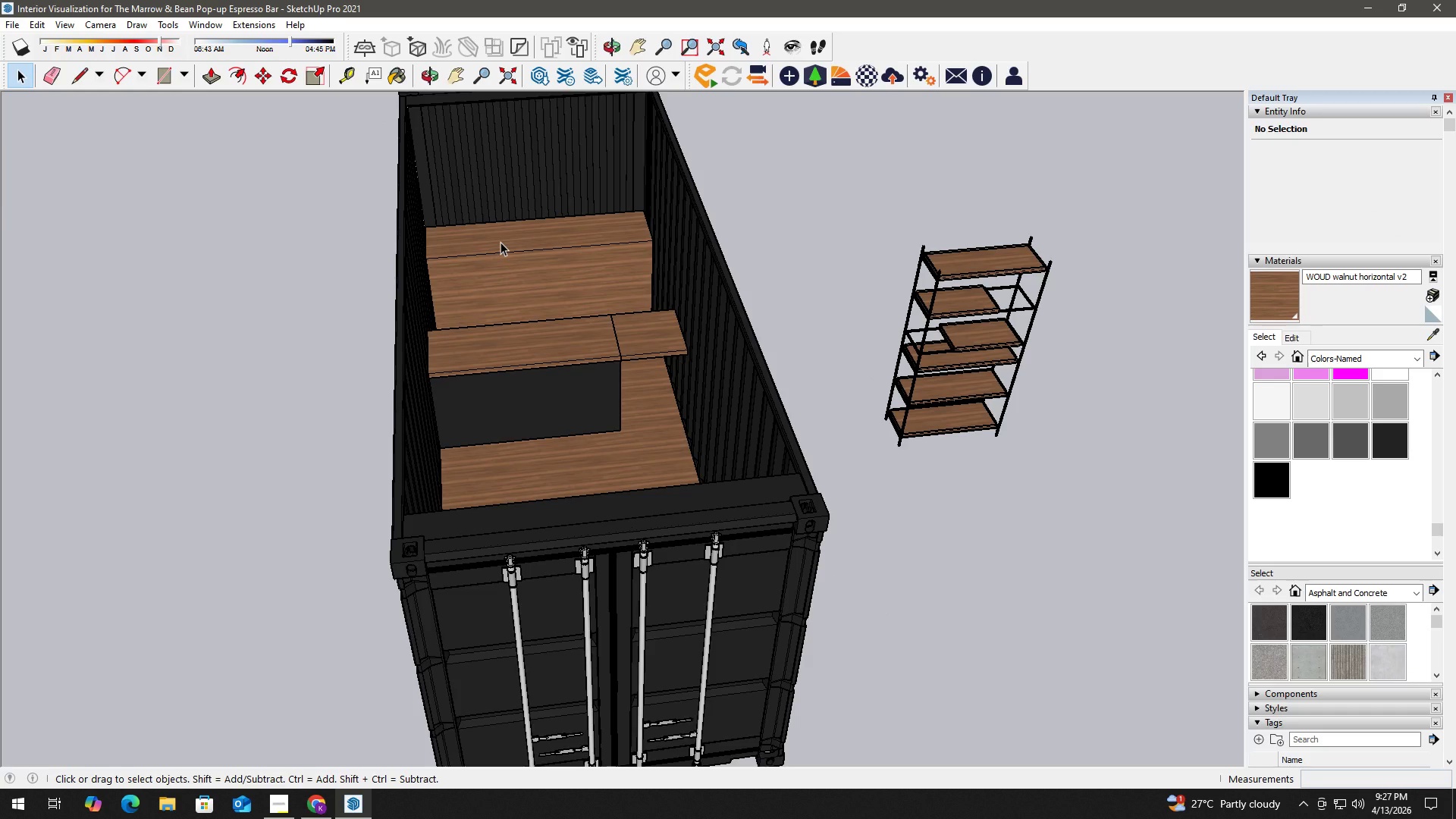 
key(Alt+Tab)